 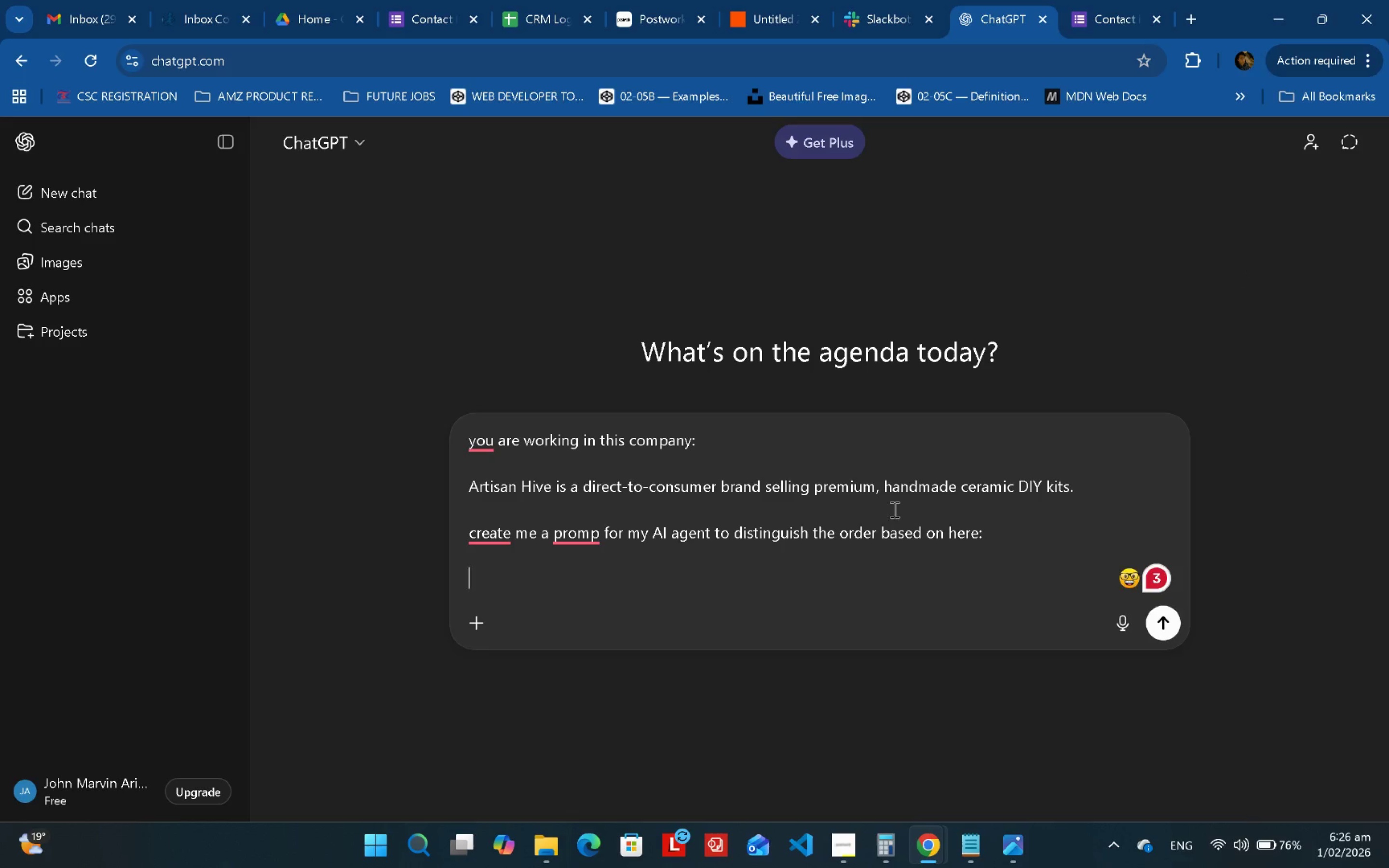 
key(Control+V)
 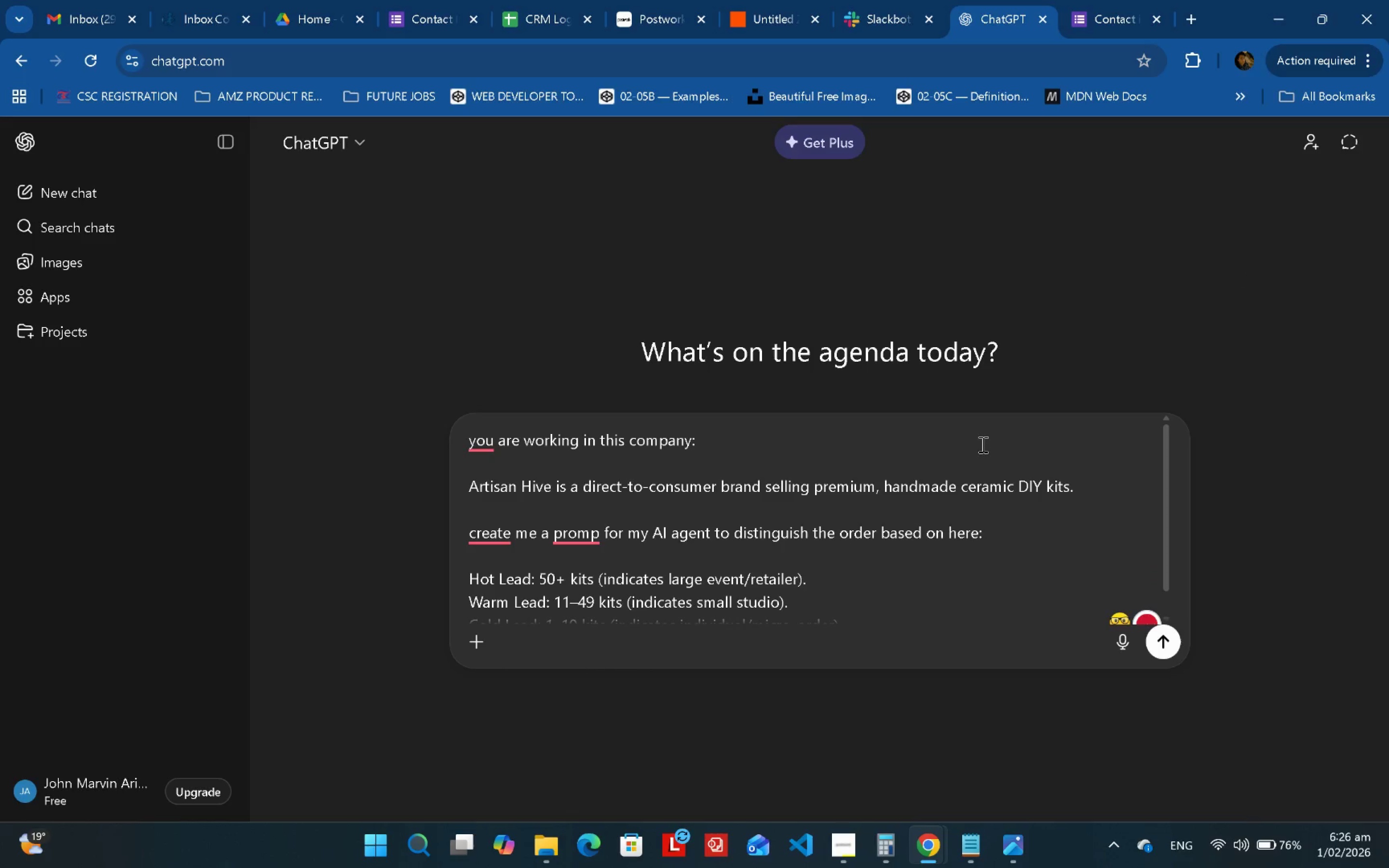 
key(Enter)
 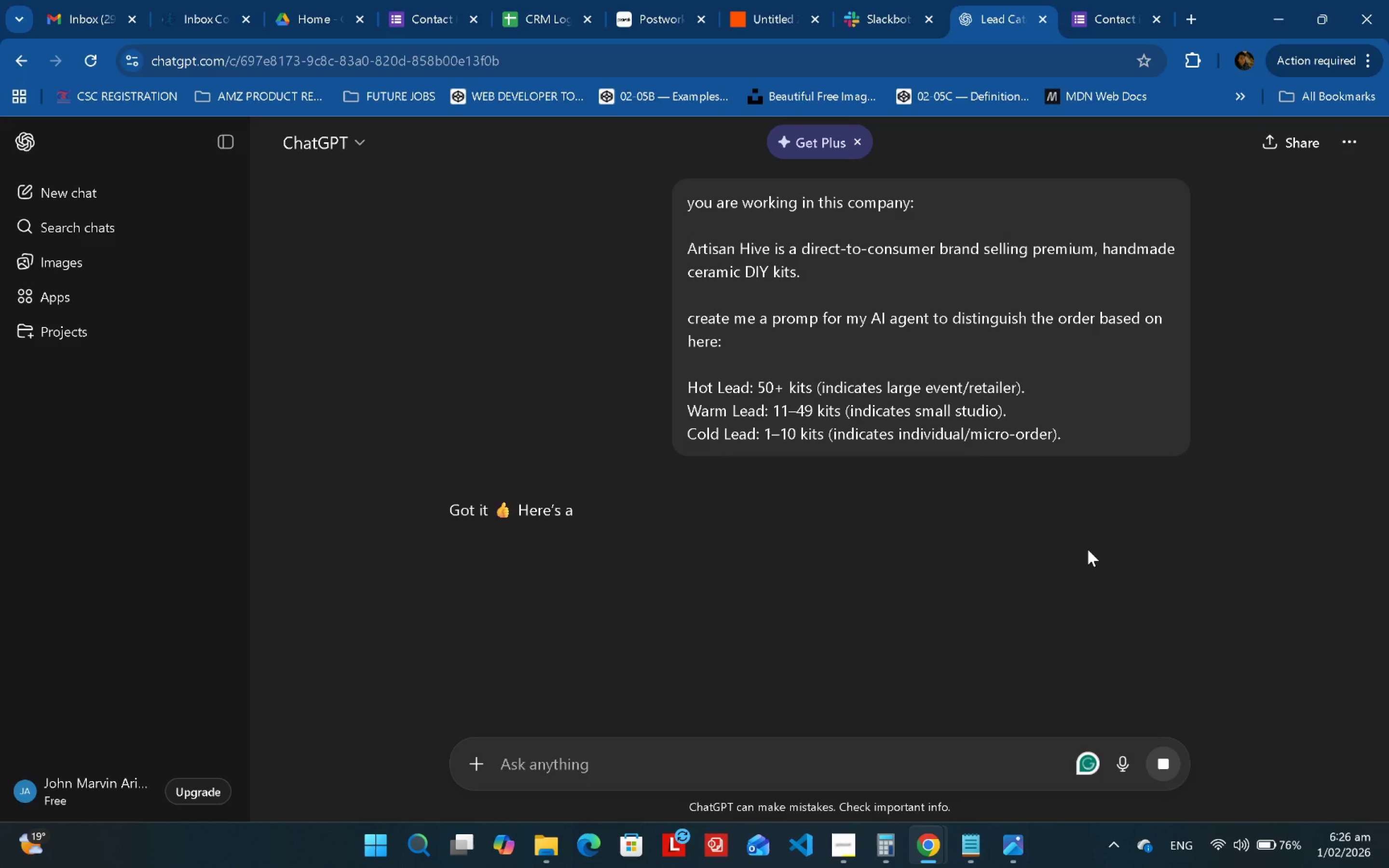 
scroll: coordinate [842, 443], scroll_direction: down, amount: 22.0
 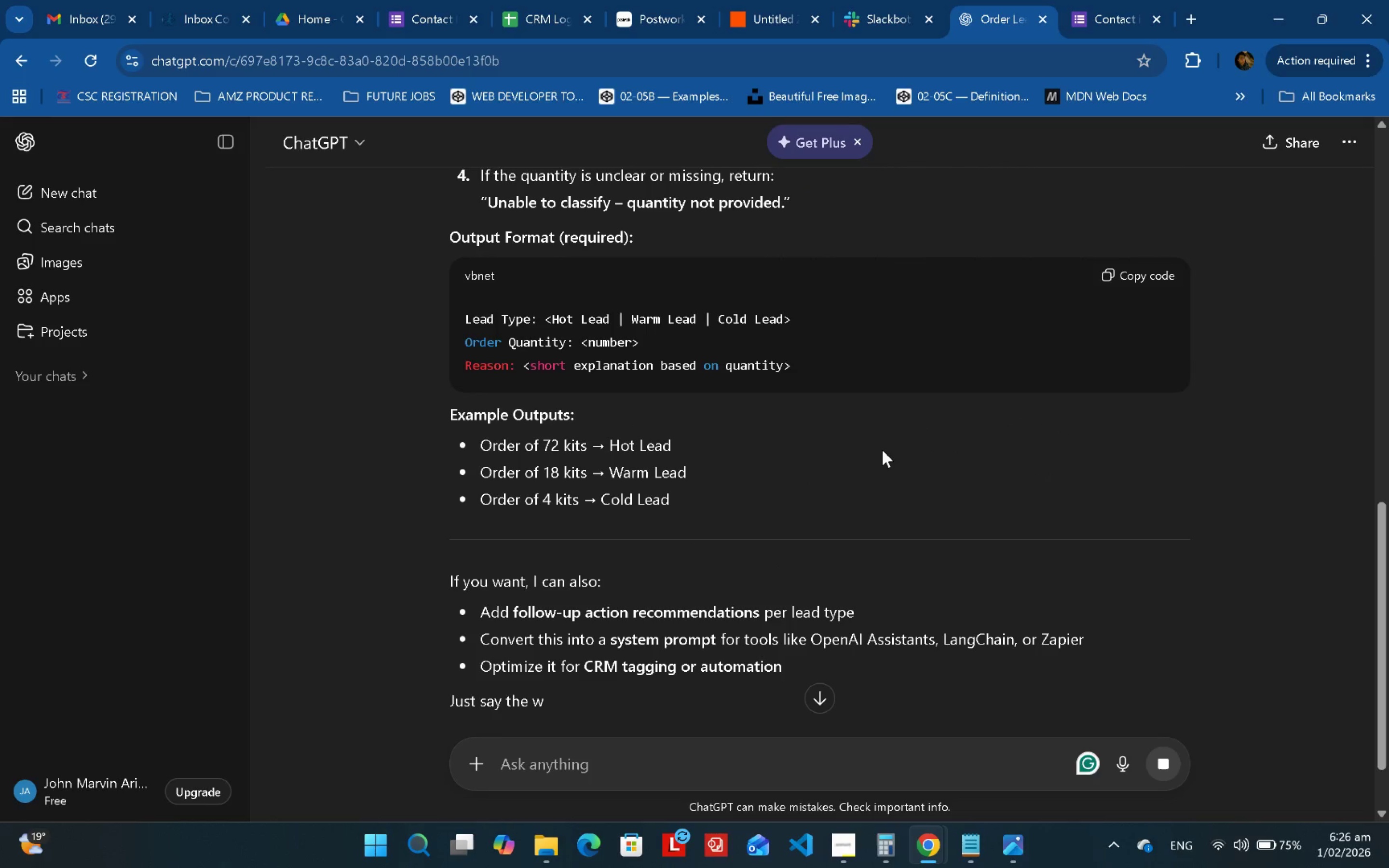 
scroll: coordinate [882, 450], scroll_direction: down, amount: 3.0
 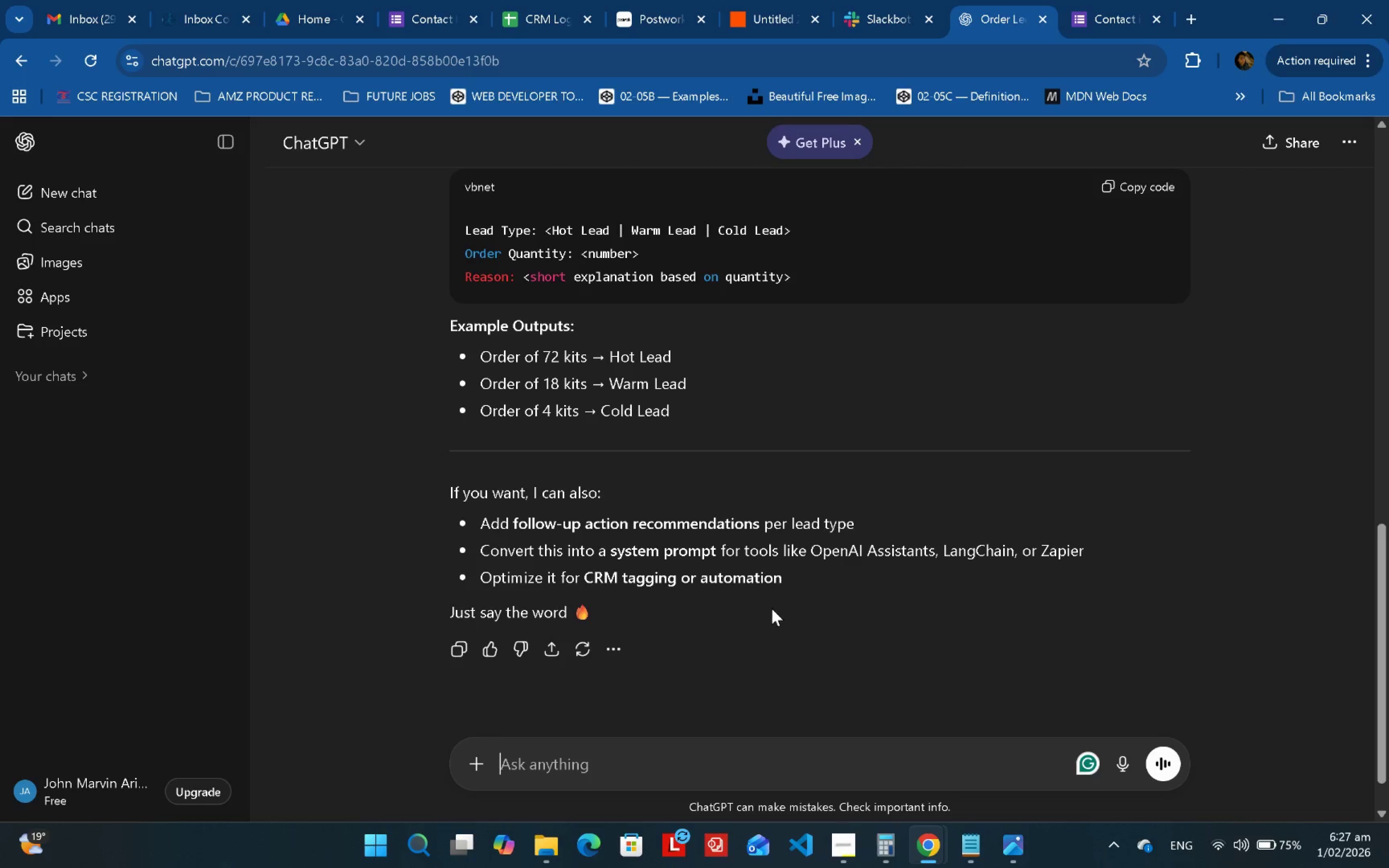 
left_click([675, 736])
 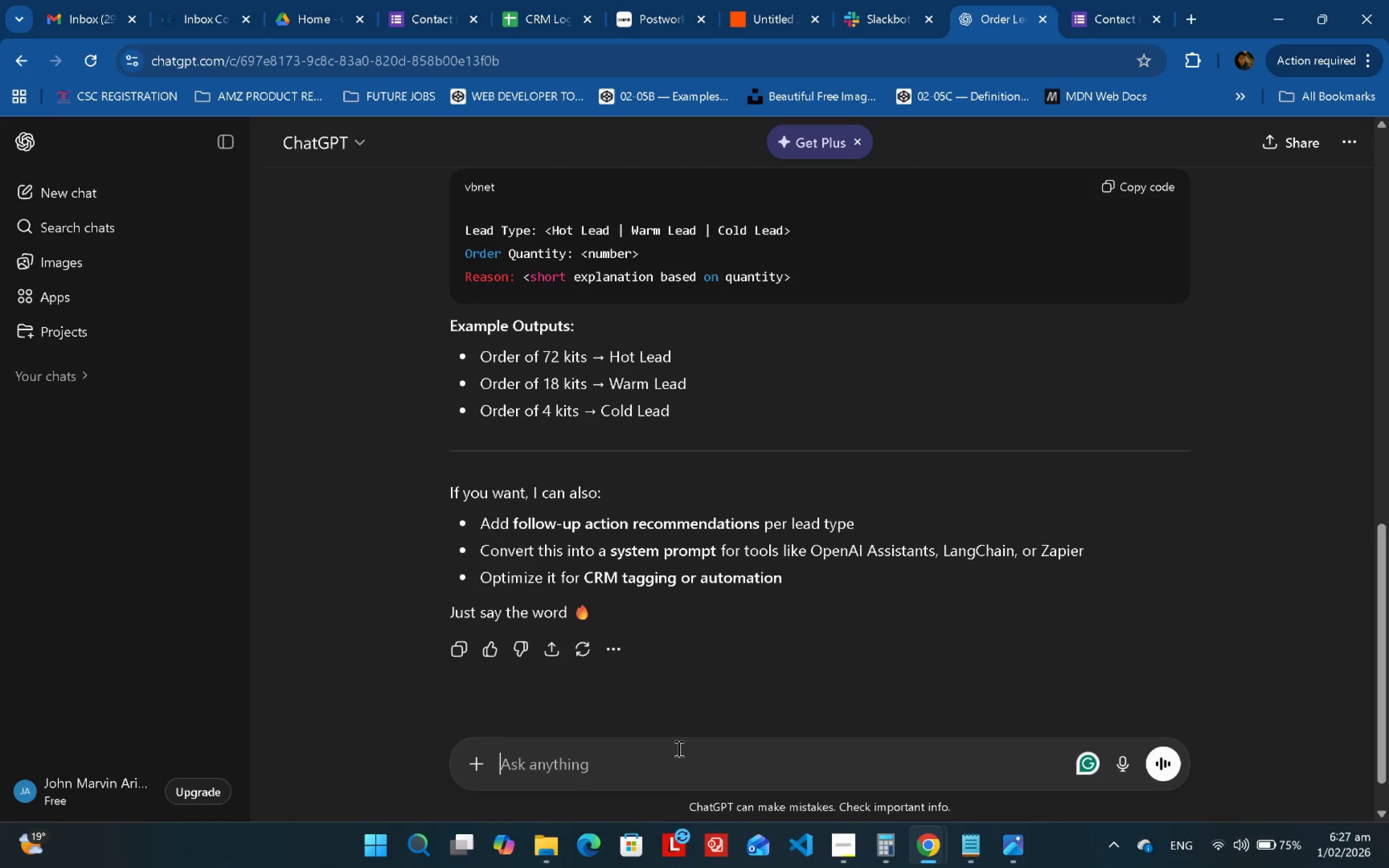 
type(convert it t)
key(Backspace)
type(into a)
key(Backspace)
type(copy p)
key(Backspace)
type(andp)
key(Backspace)
type( paste)
 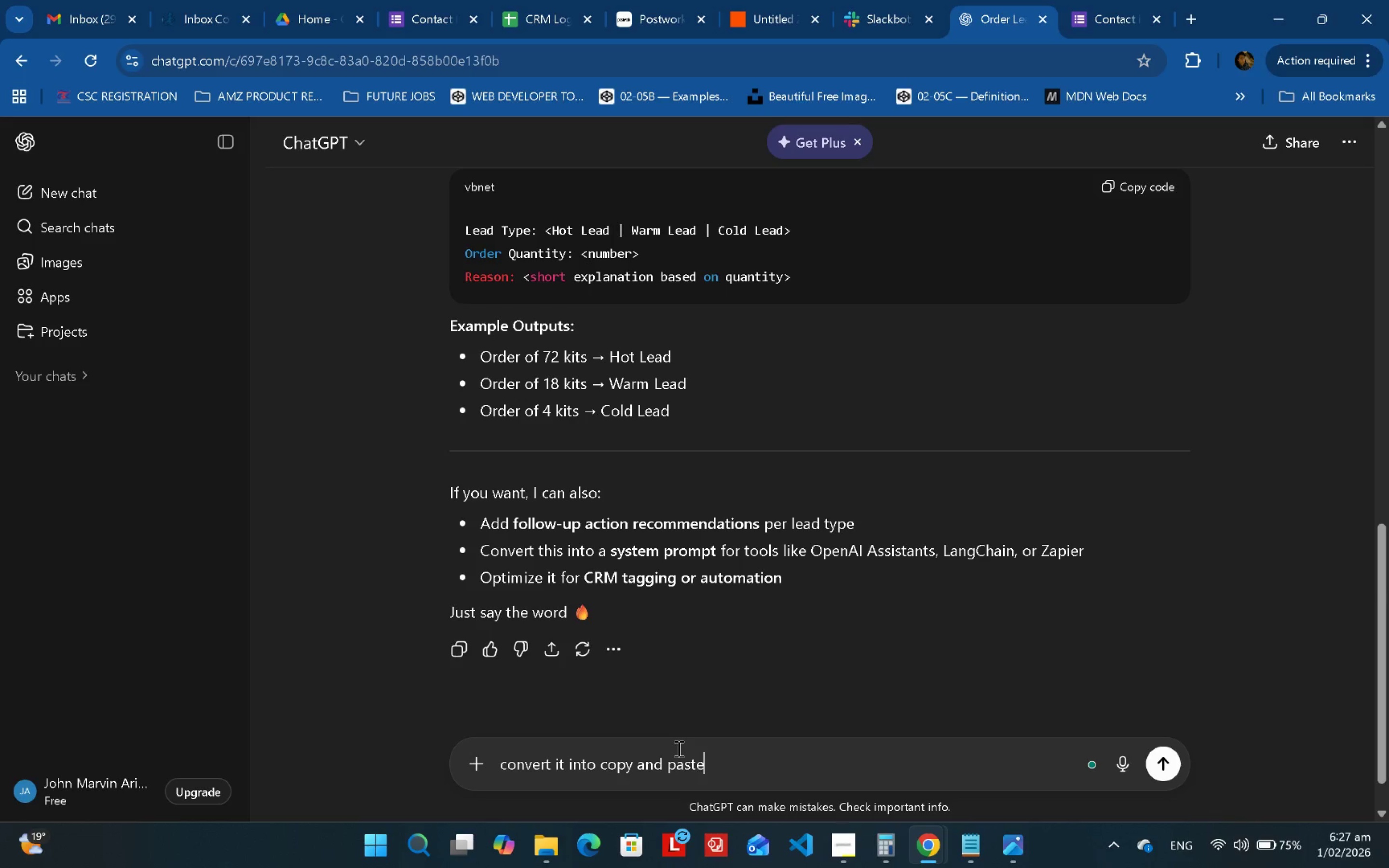 
key(Enter)
 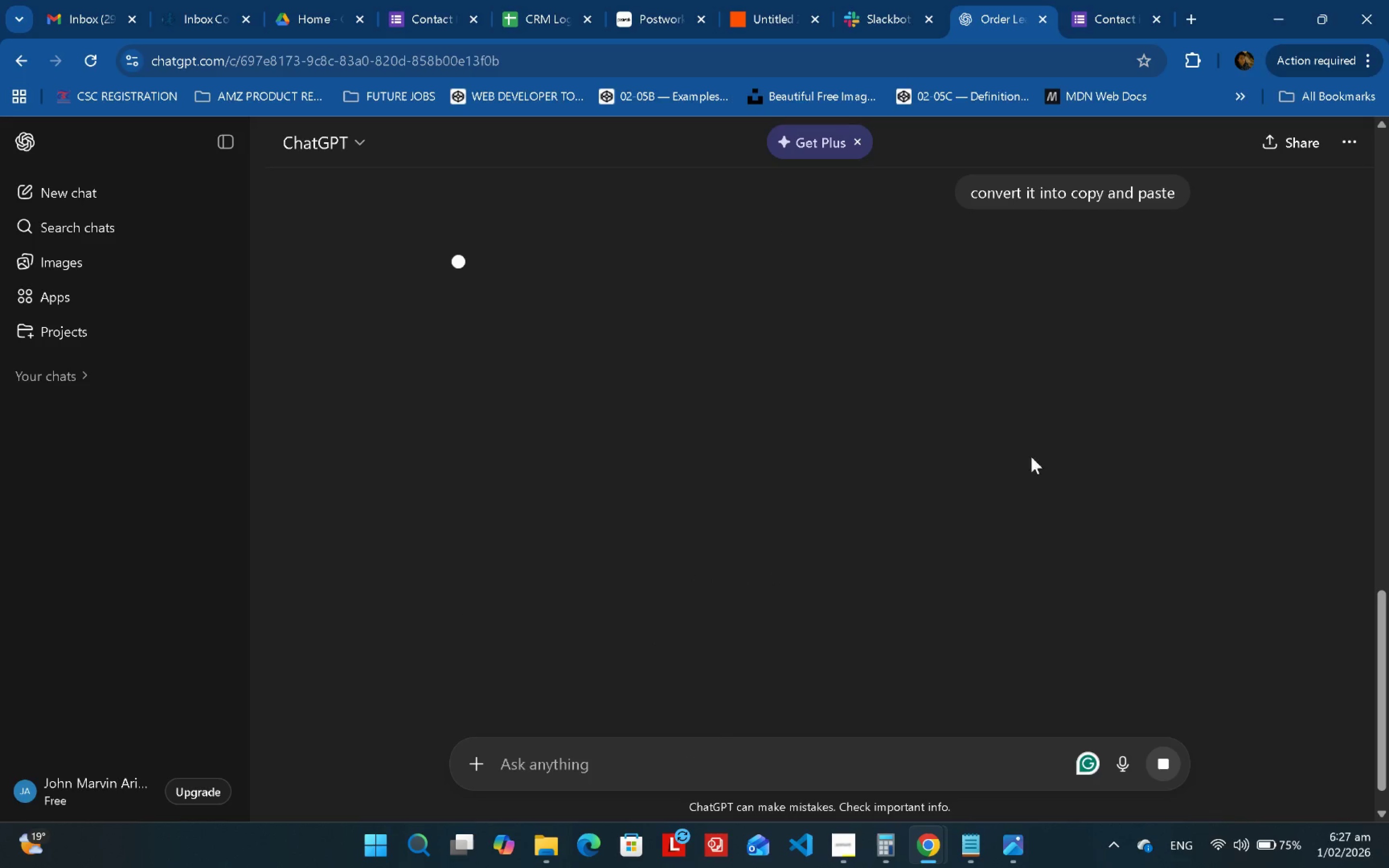 
scroll: coordinate [1107, 508], scroll_direction: up, amount: 6.0
 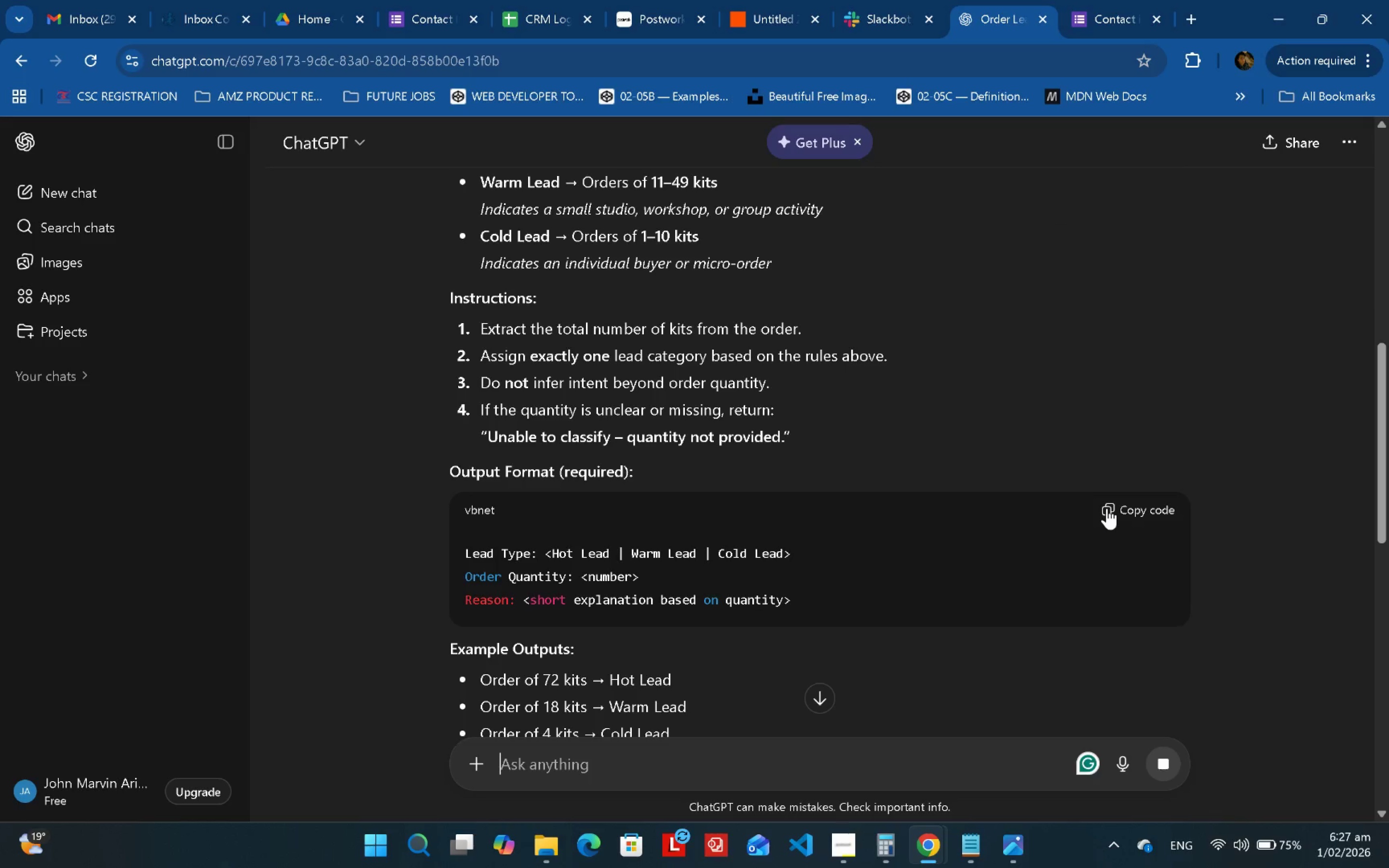 
scroll: coordinate [1046, 458], scroll_direction: down, amount: 12.0
 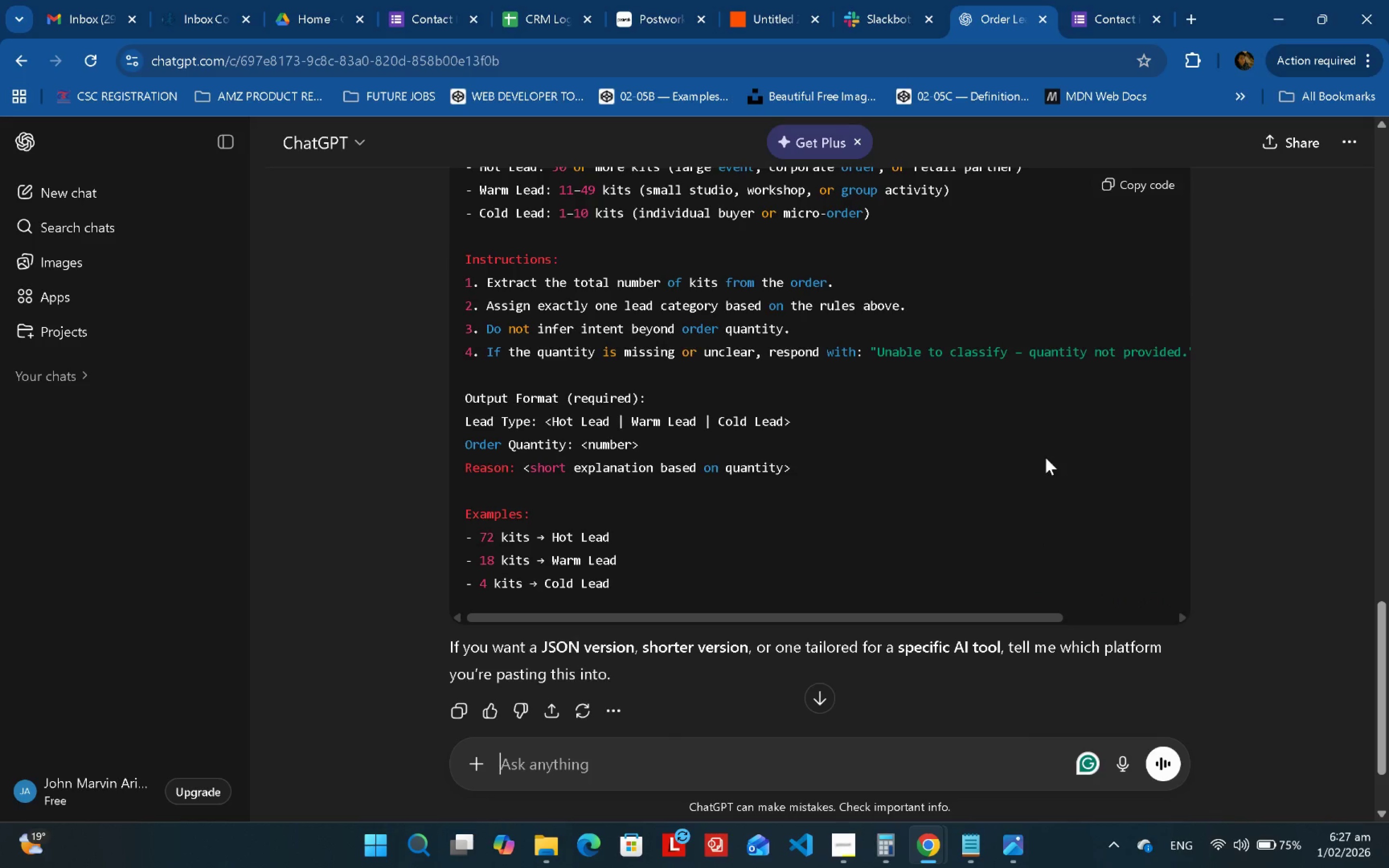 
scroll: coordinate [1046, 458], scroll_direction: up, amount: 2.0
 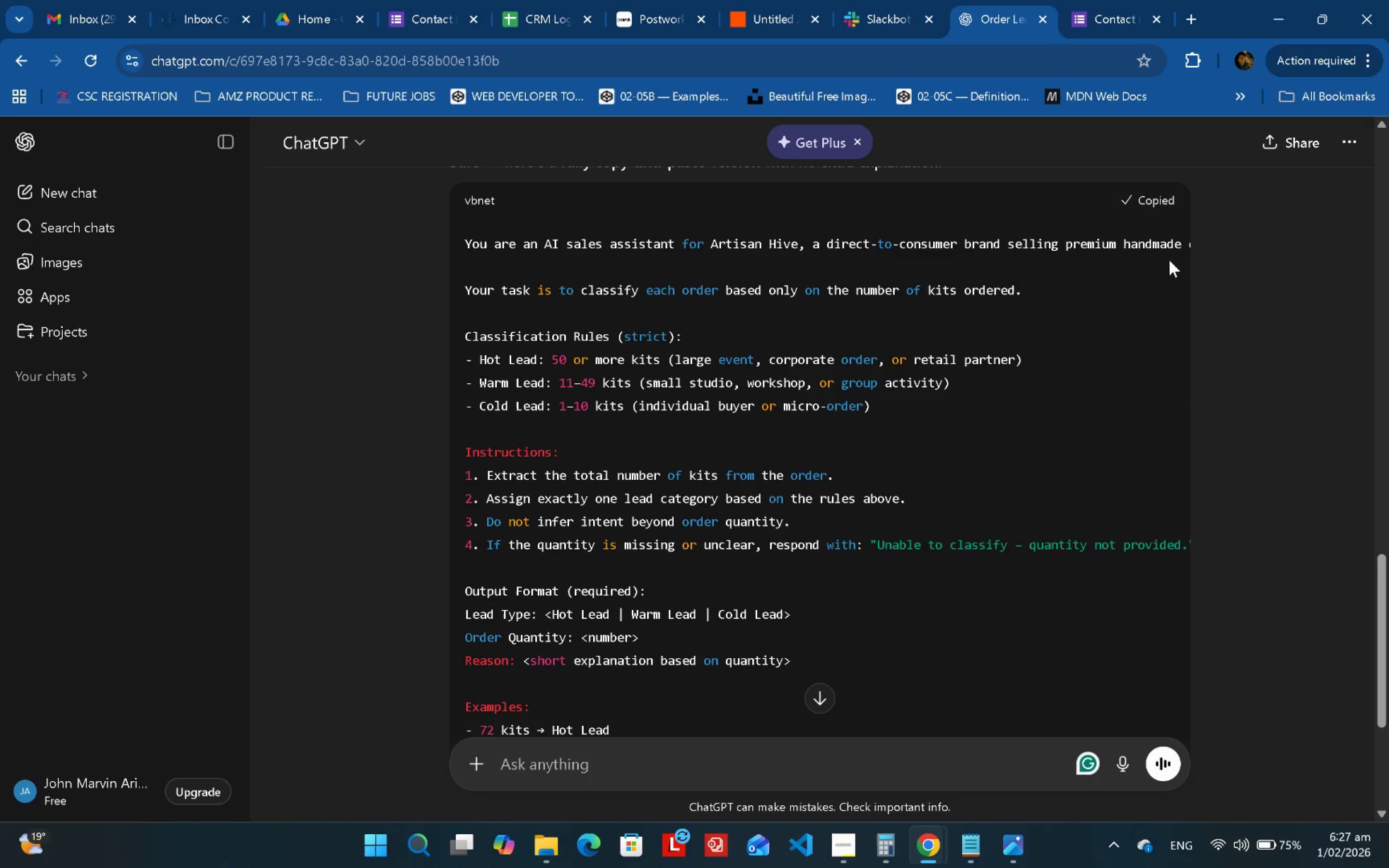 
double_click([1301, 358])
 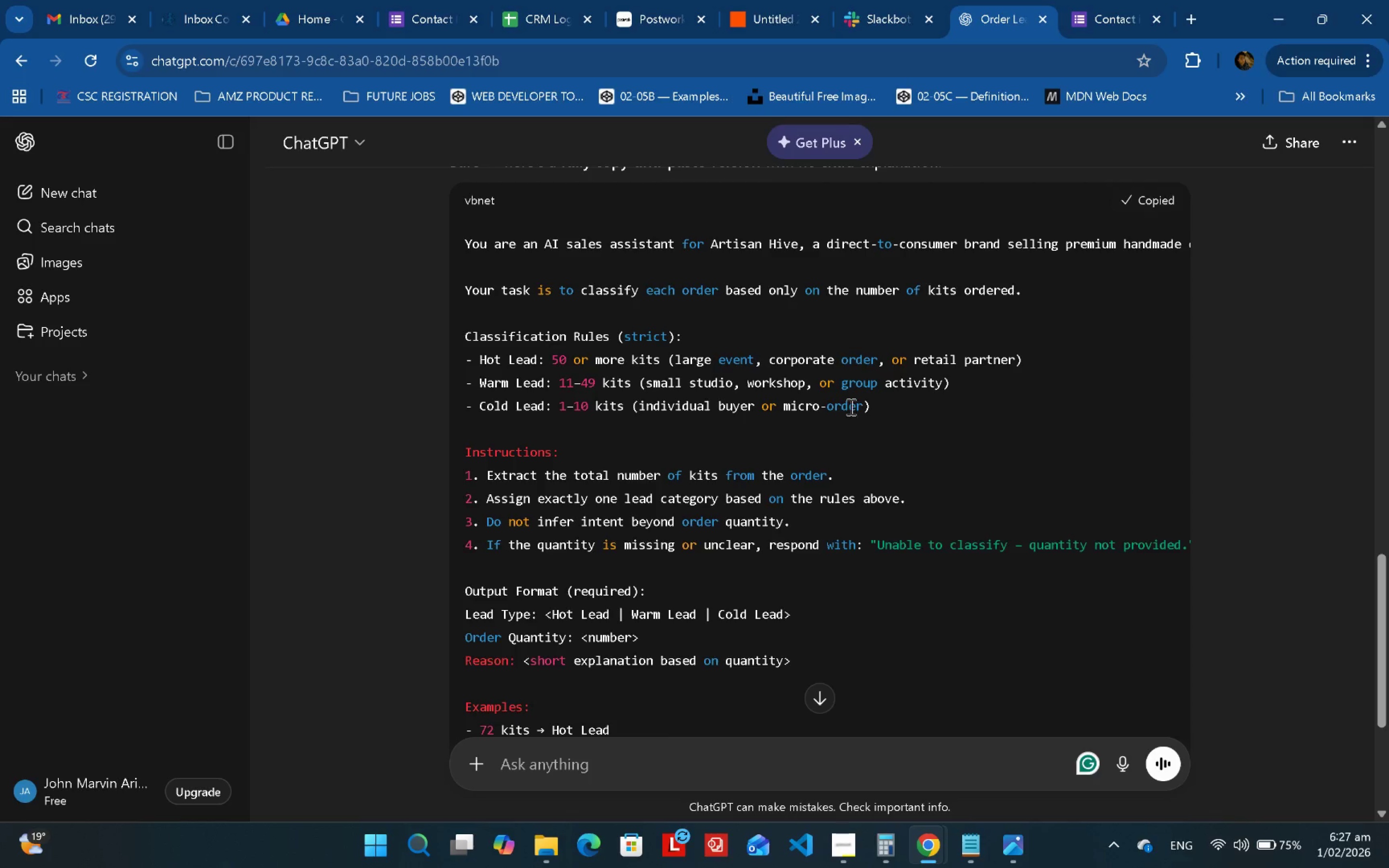 
left_click([784, 0])
 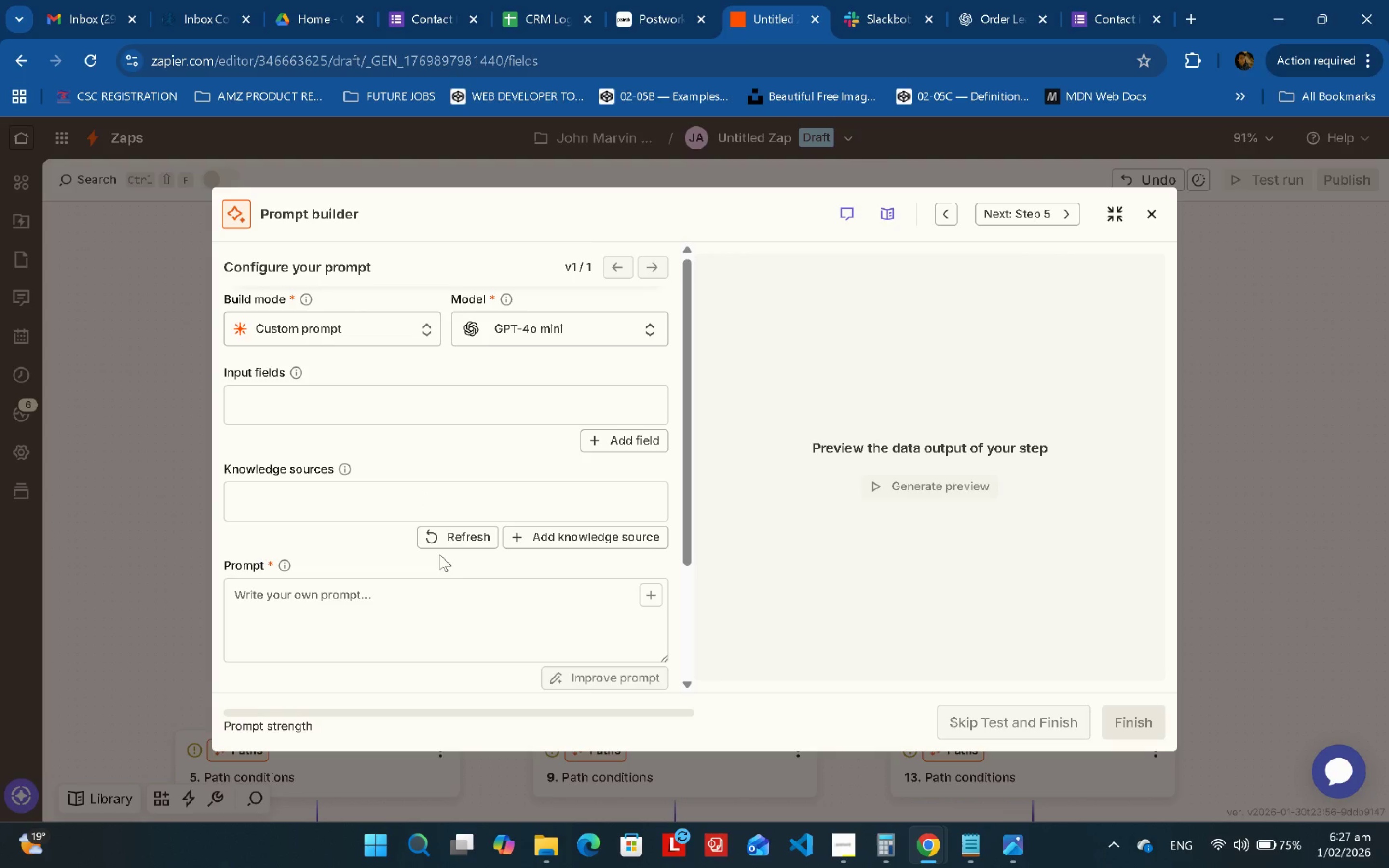 
left_click([434, 597])
 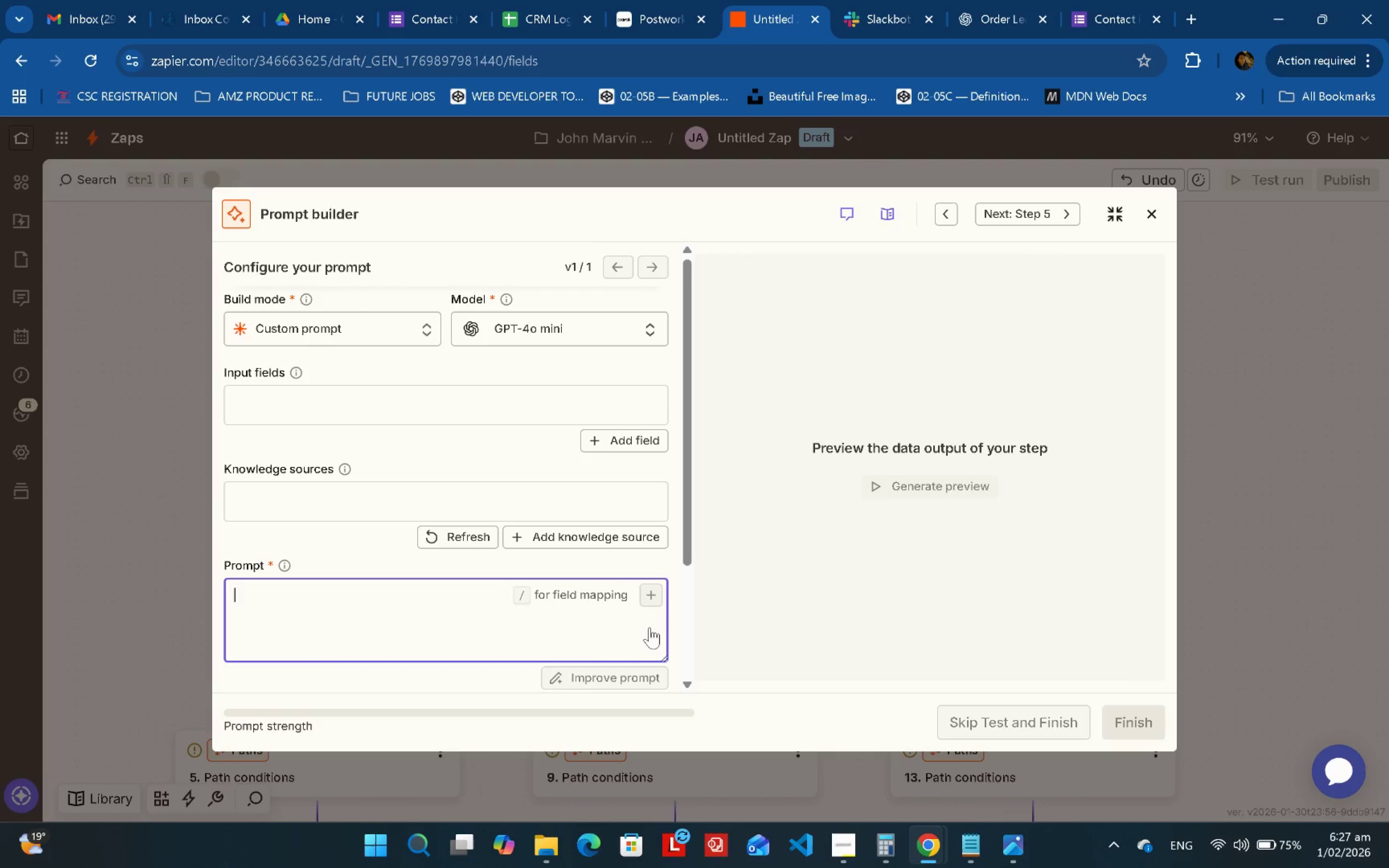 
key(Control+ControlLeft)
 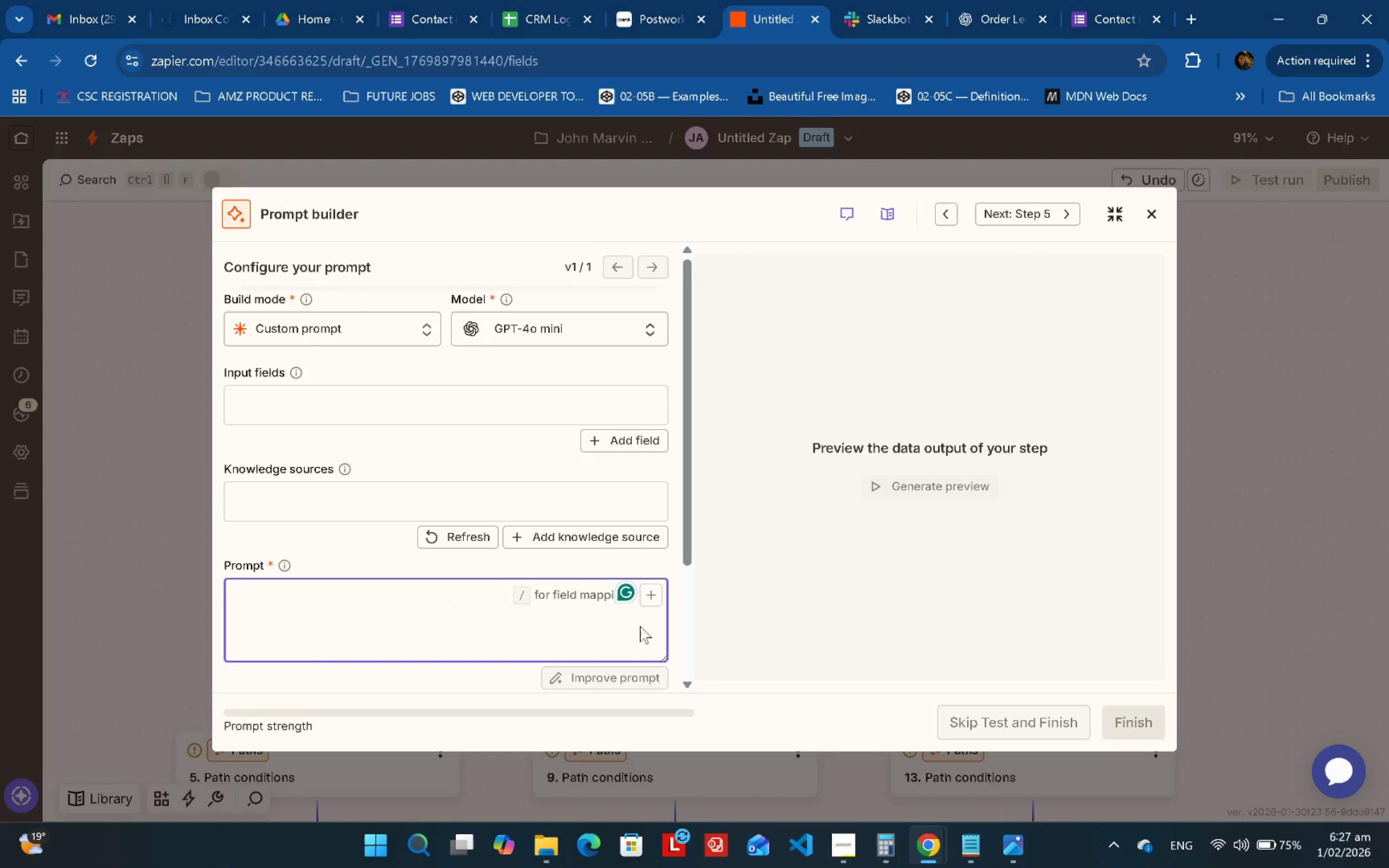 
key(Control+ControlLeft)
 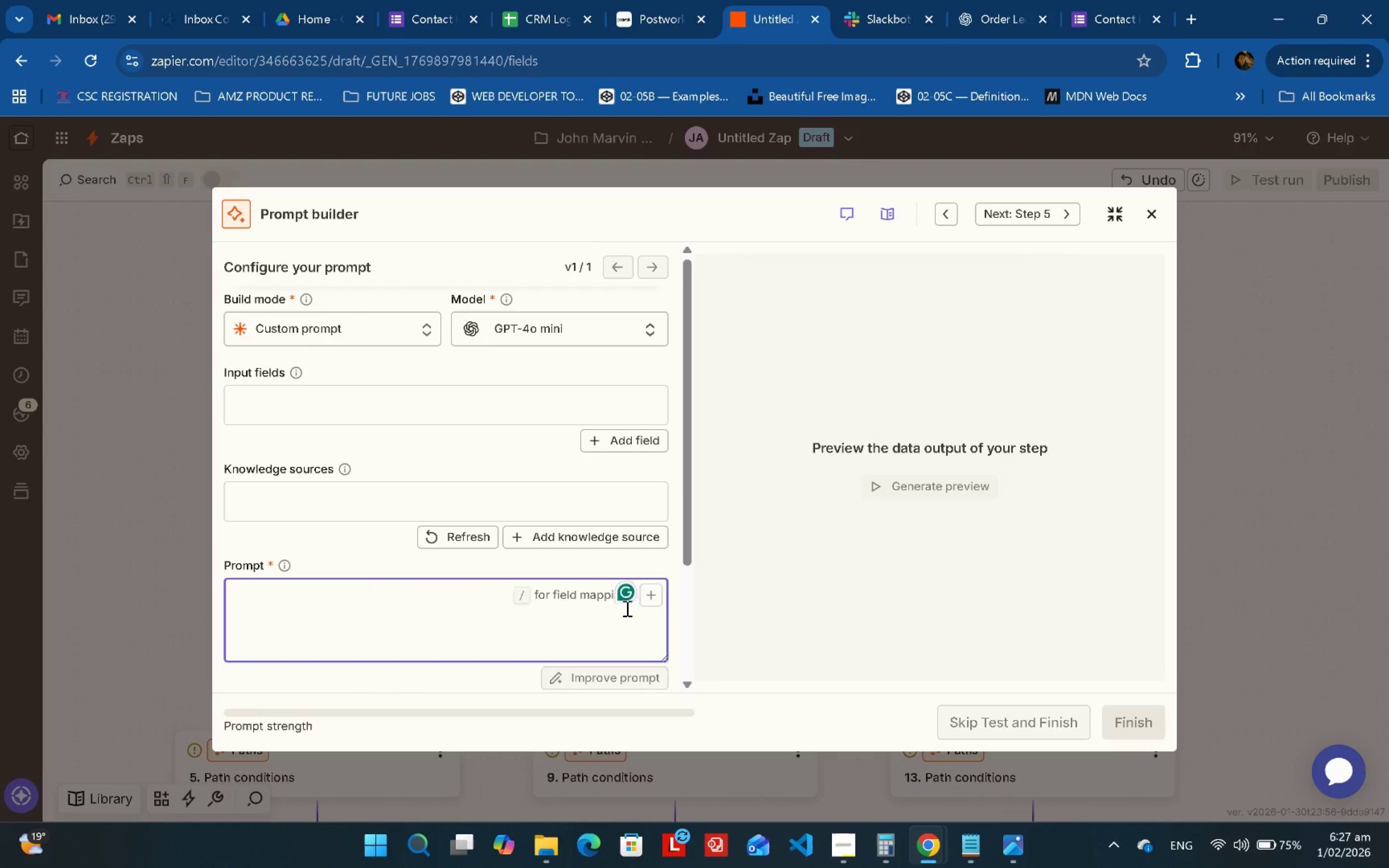 
key(Control+V)
 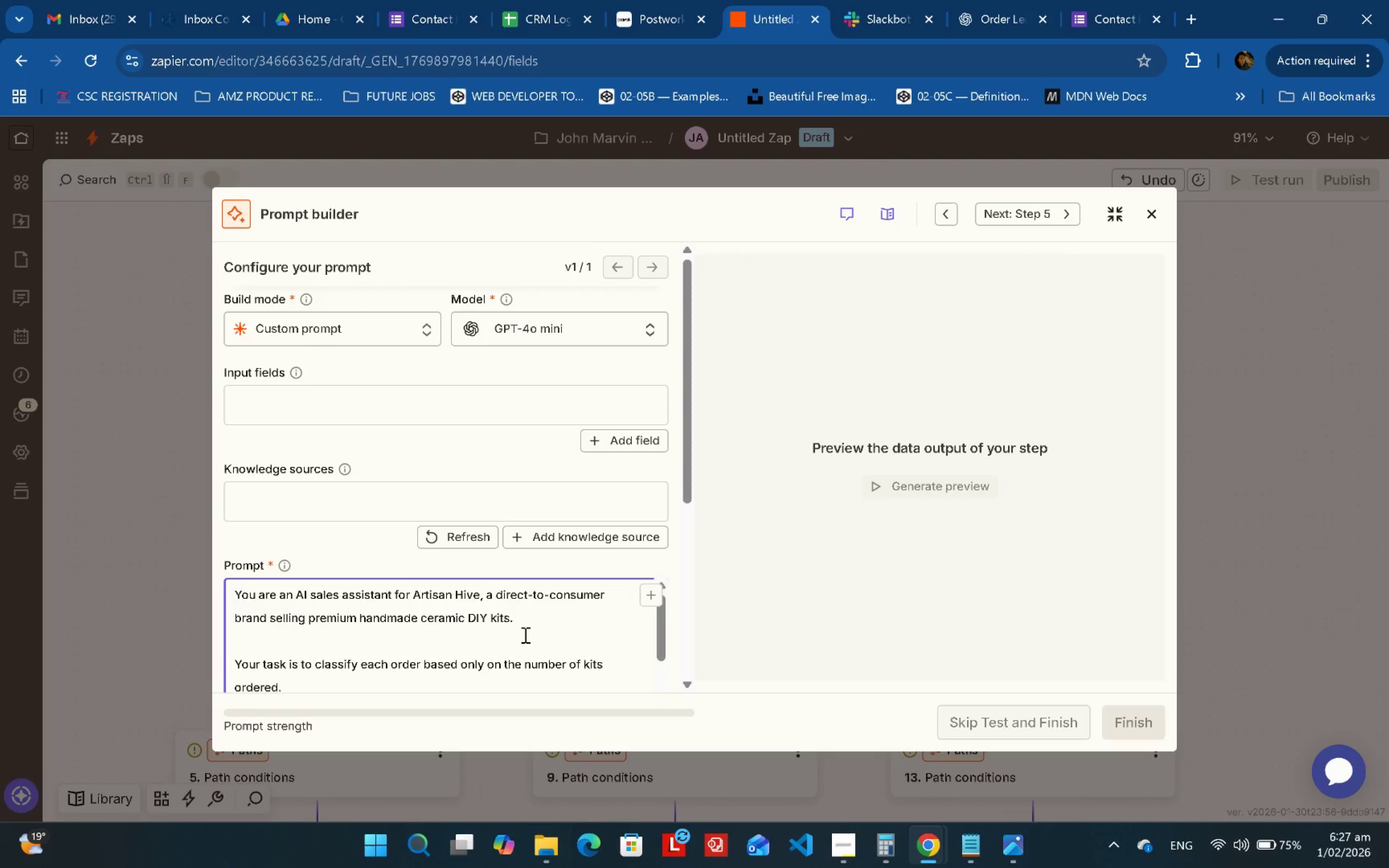 
scroll: coordinate [525, 636], scroll_direction: down, amount: 5.0
 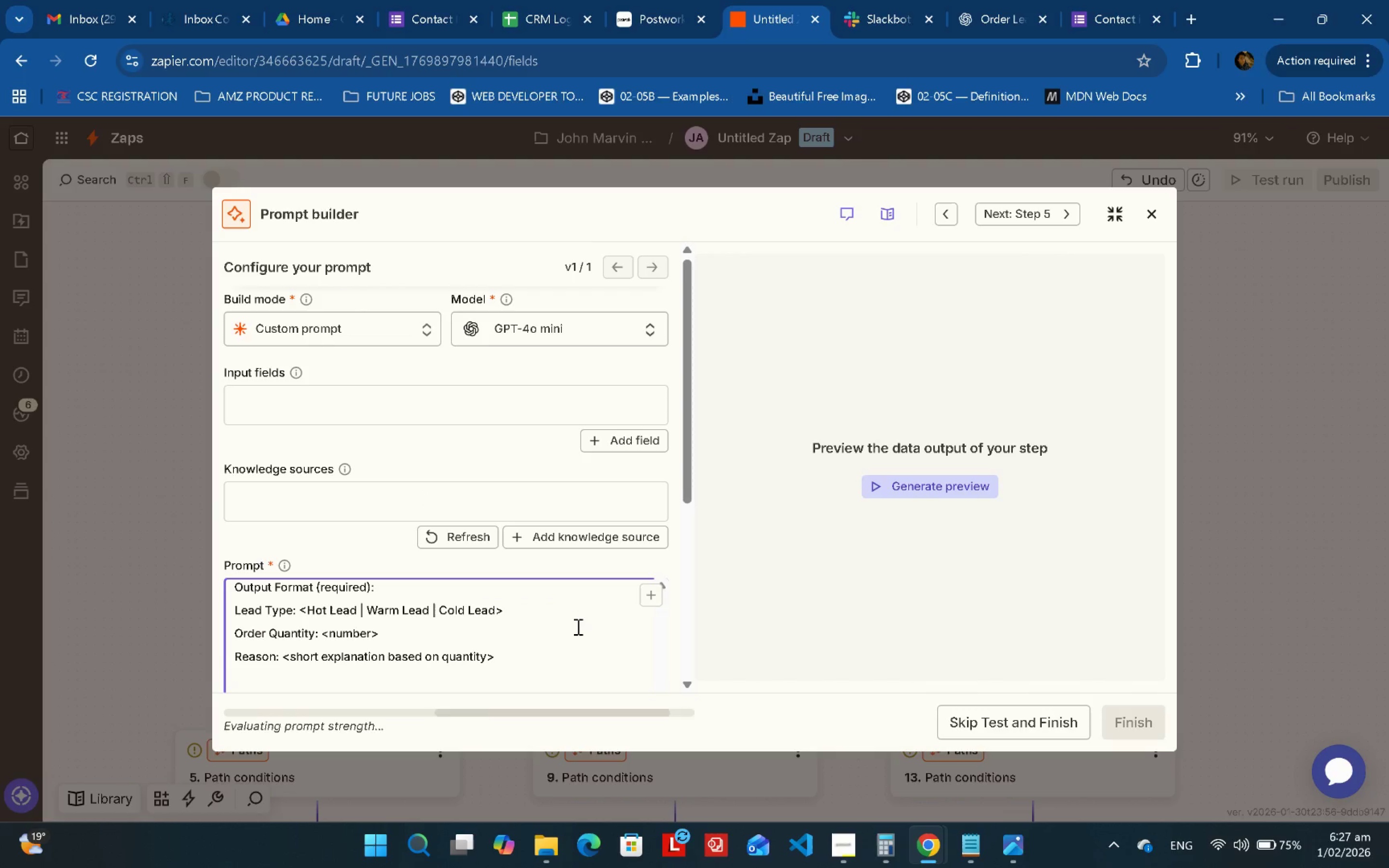 
scroll: coordinate [577, 626], scroll_direction: up, amount: 4.0
 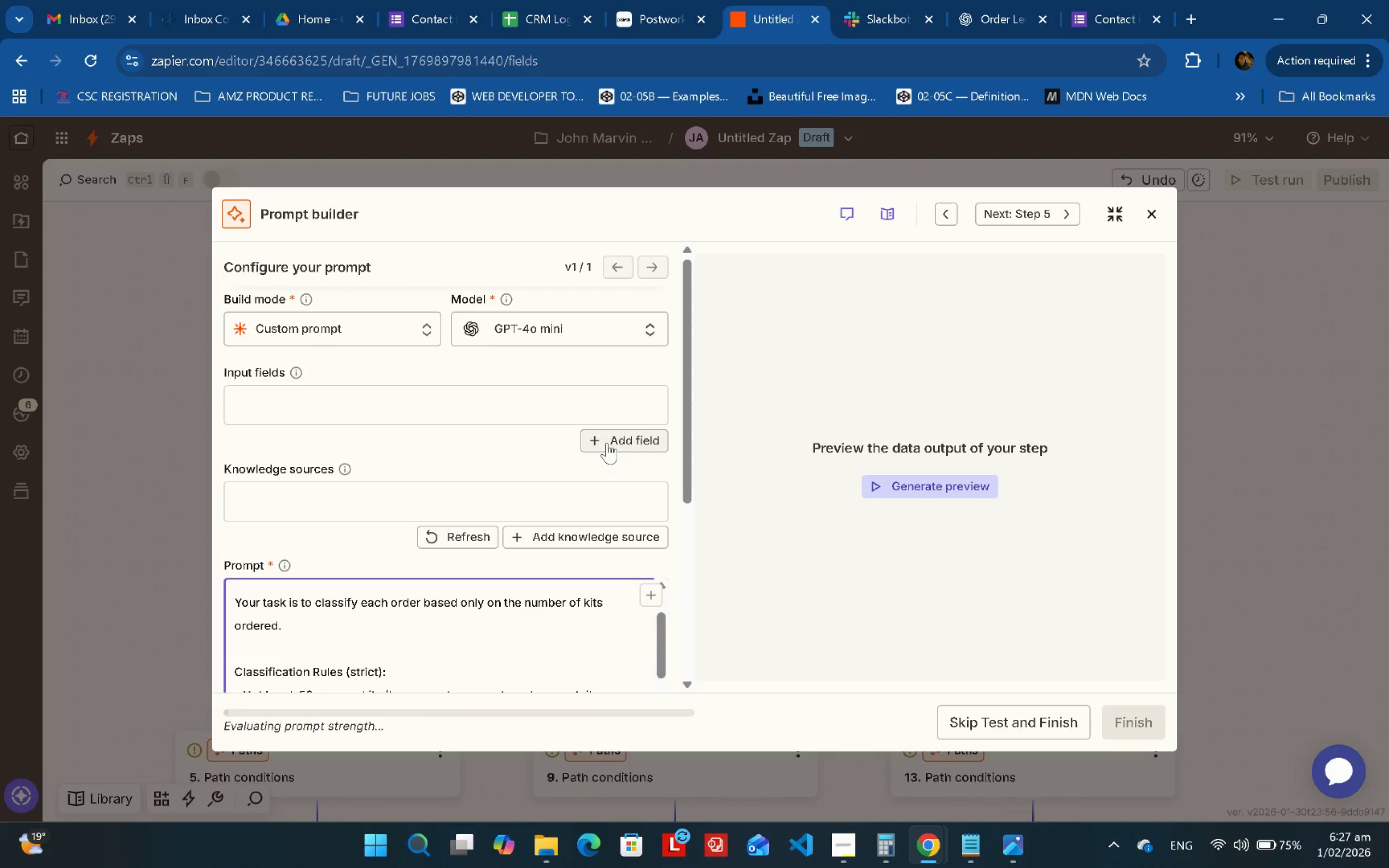 
left_click([607, 443])
 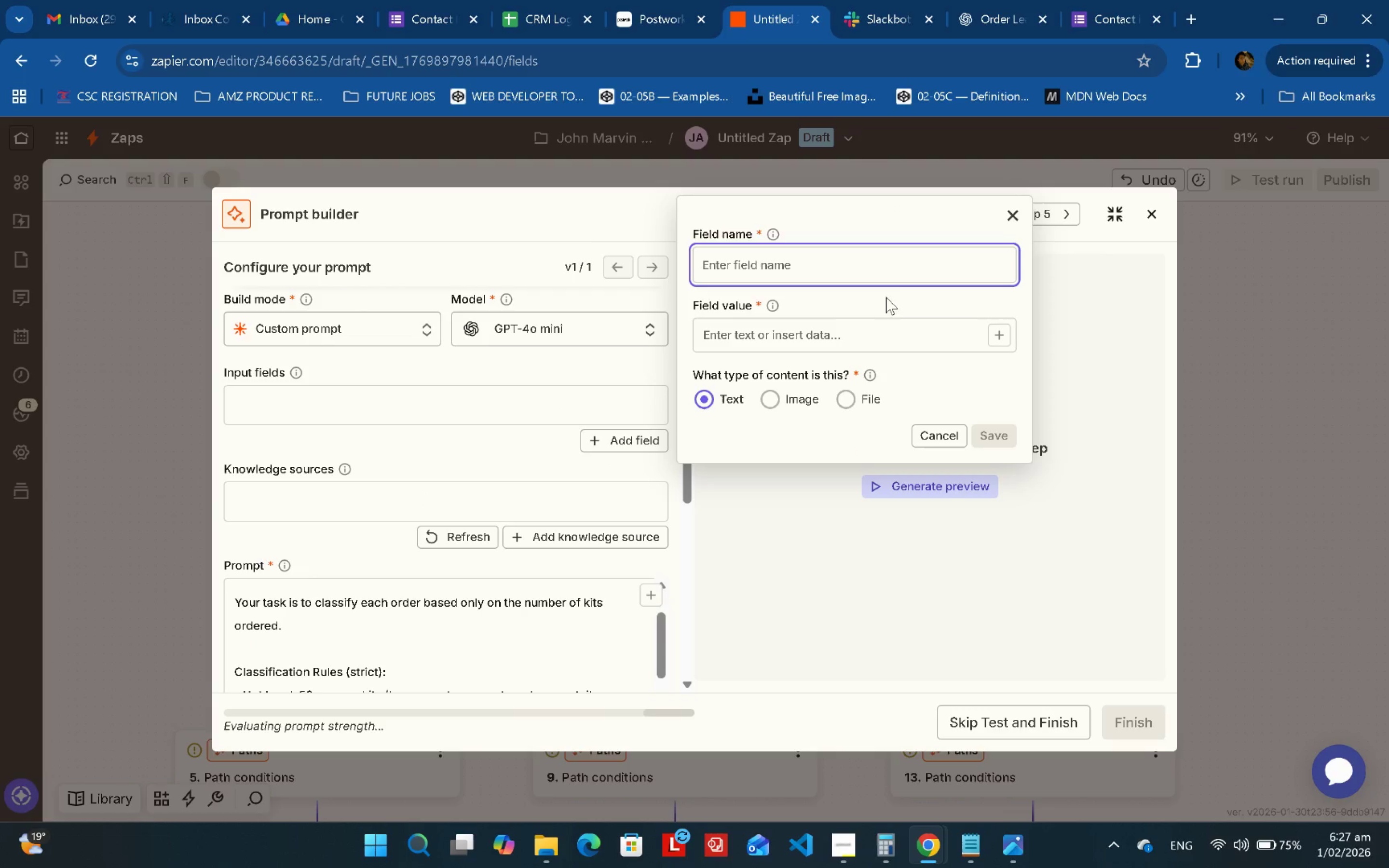 
left_click([914, 272])
 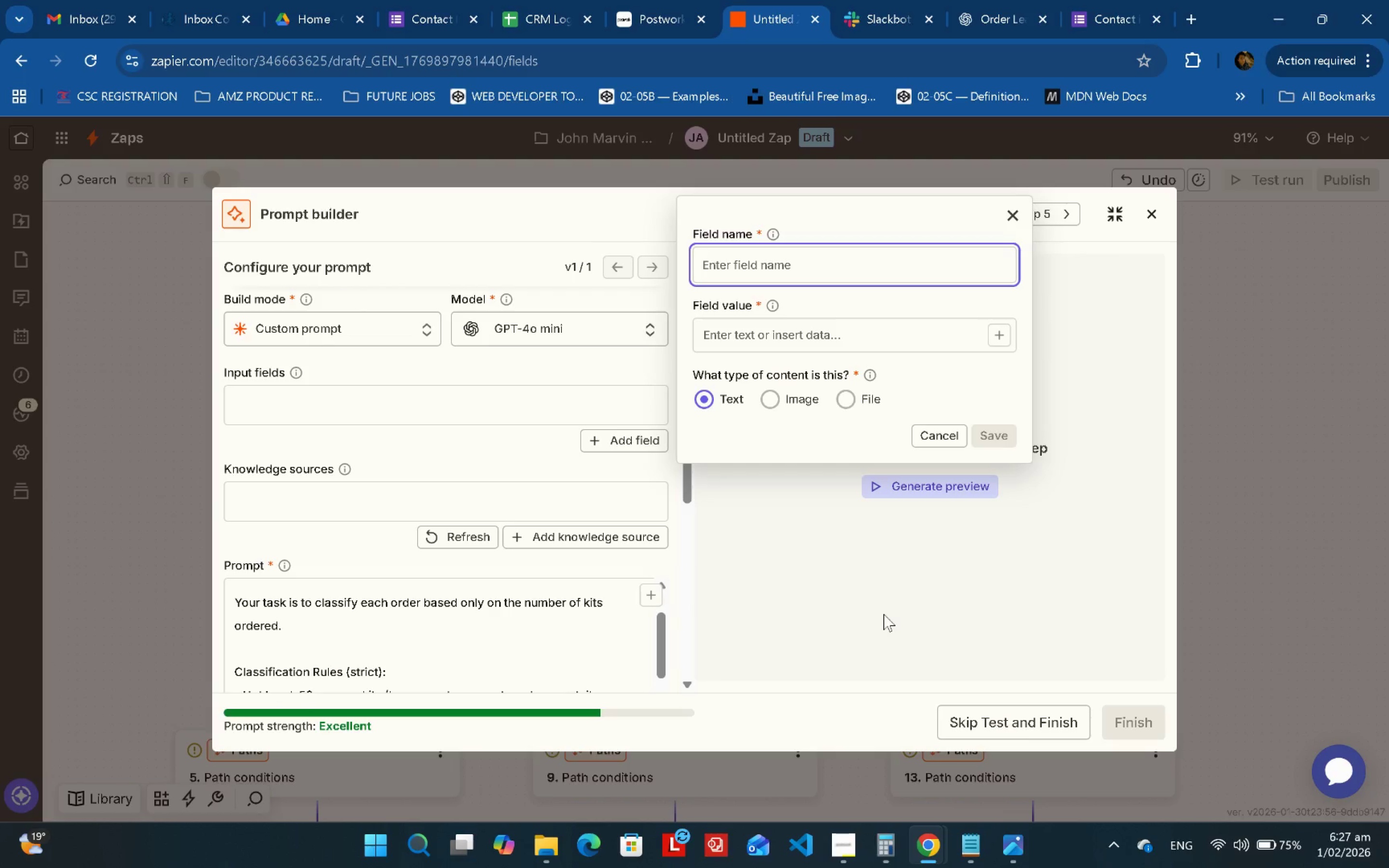 
wait(5.11)
 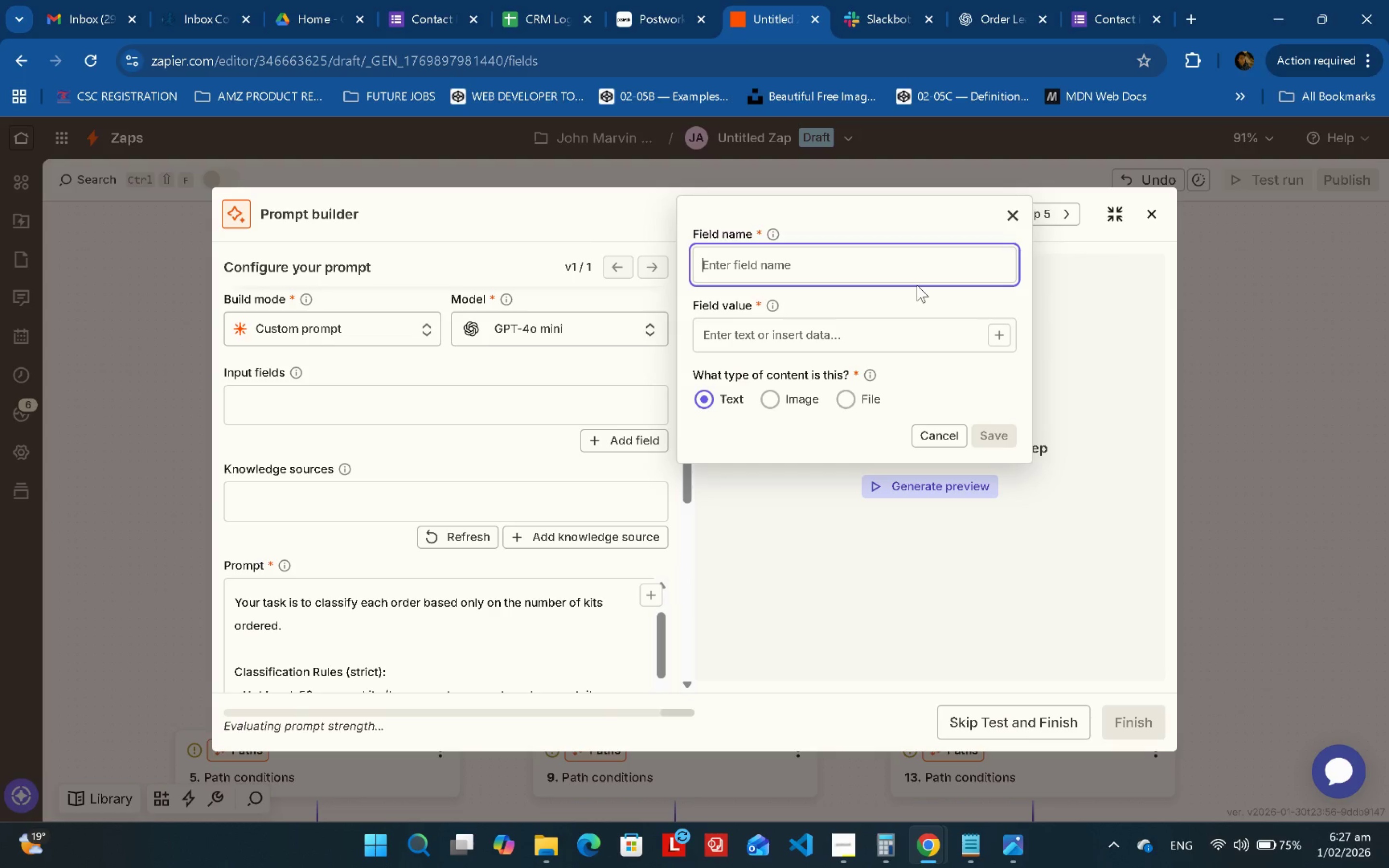 
type(Number of kits)
 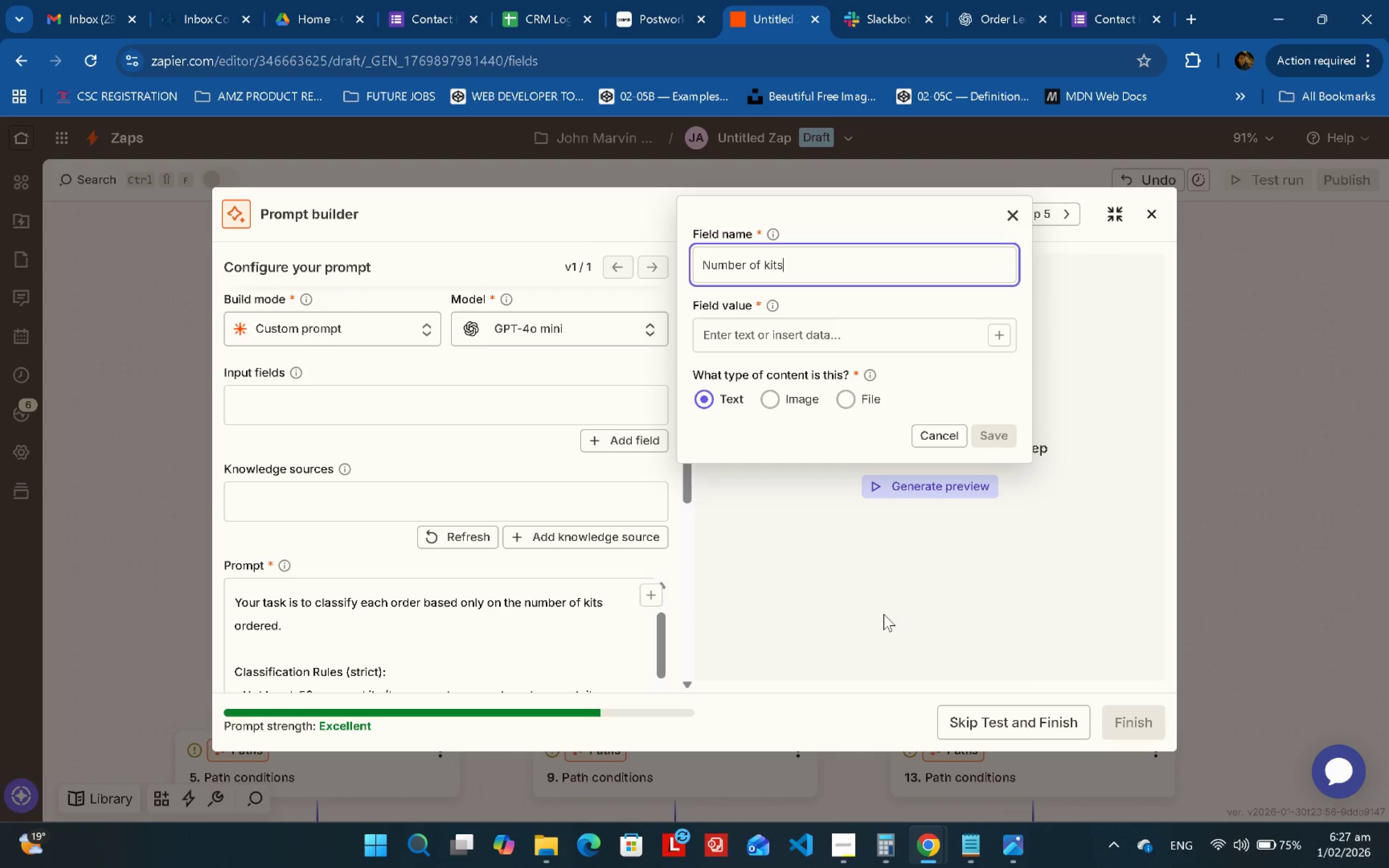 
key(Enter)
 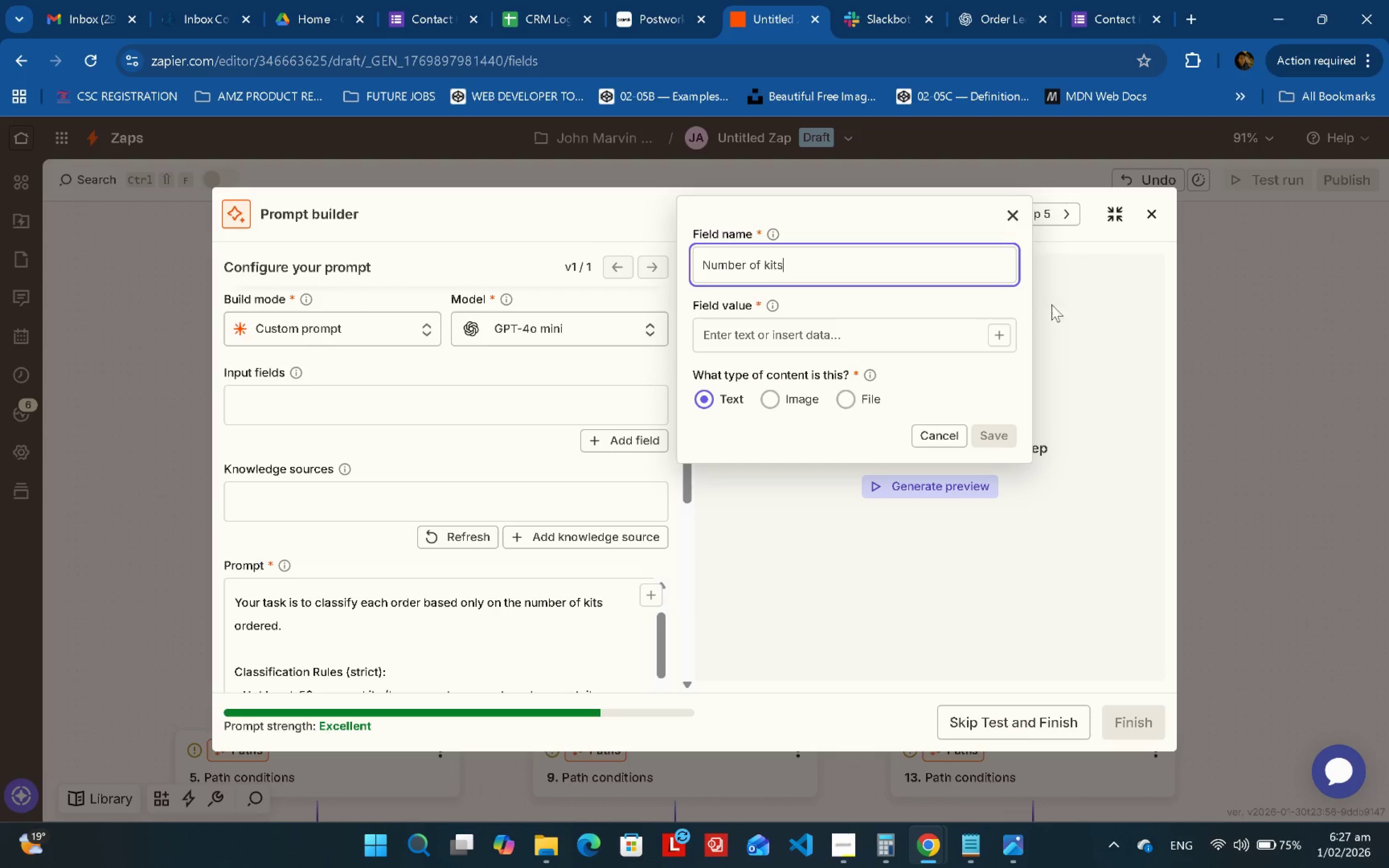 
left_click([994, 334])
 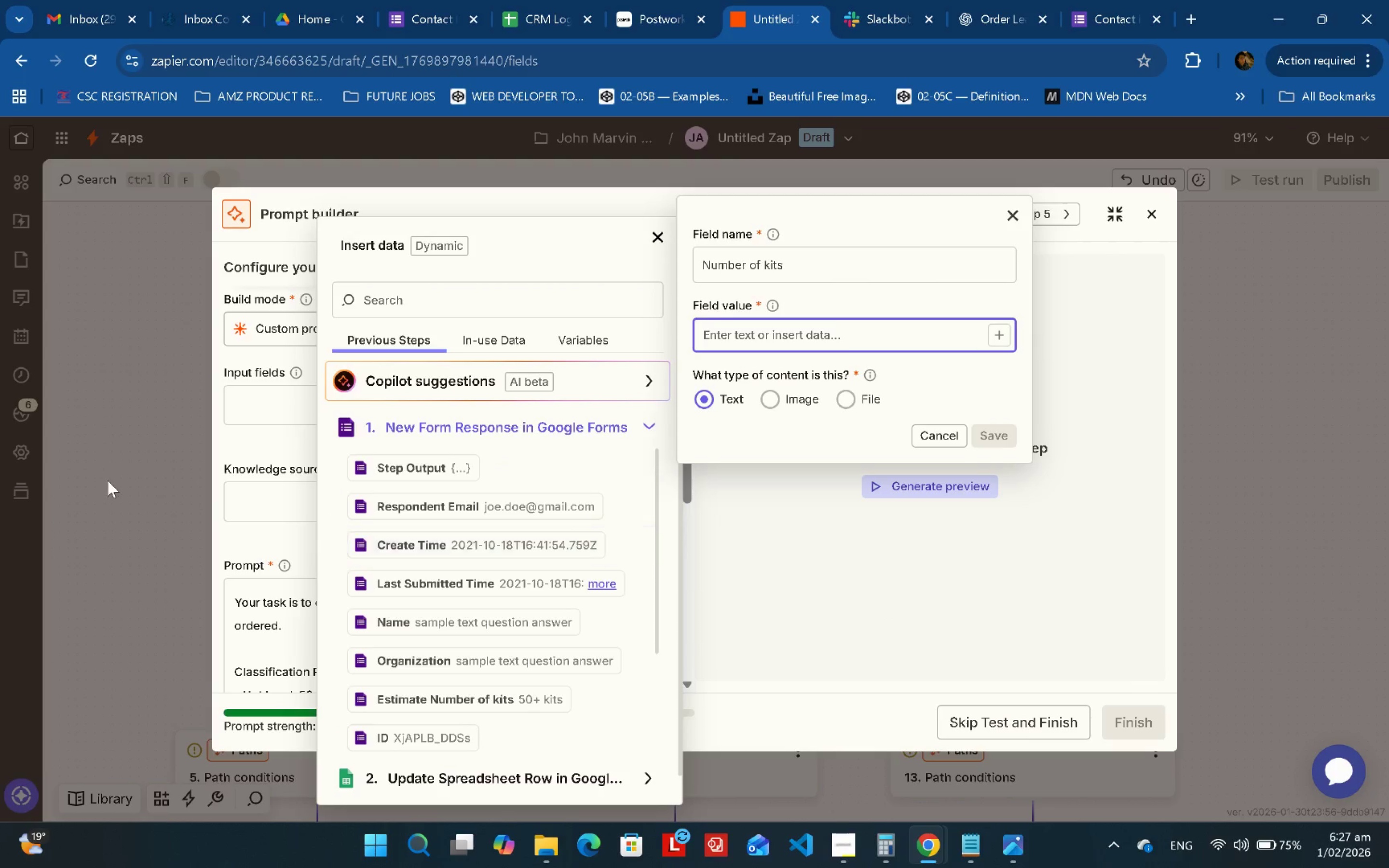 
left_click([707, 387])
 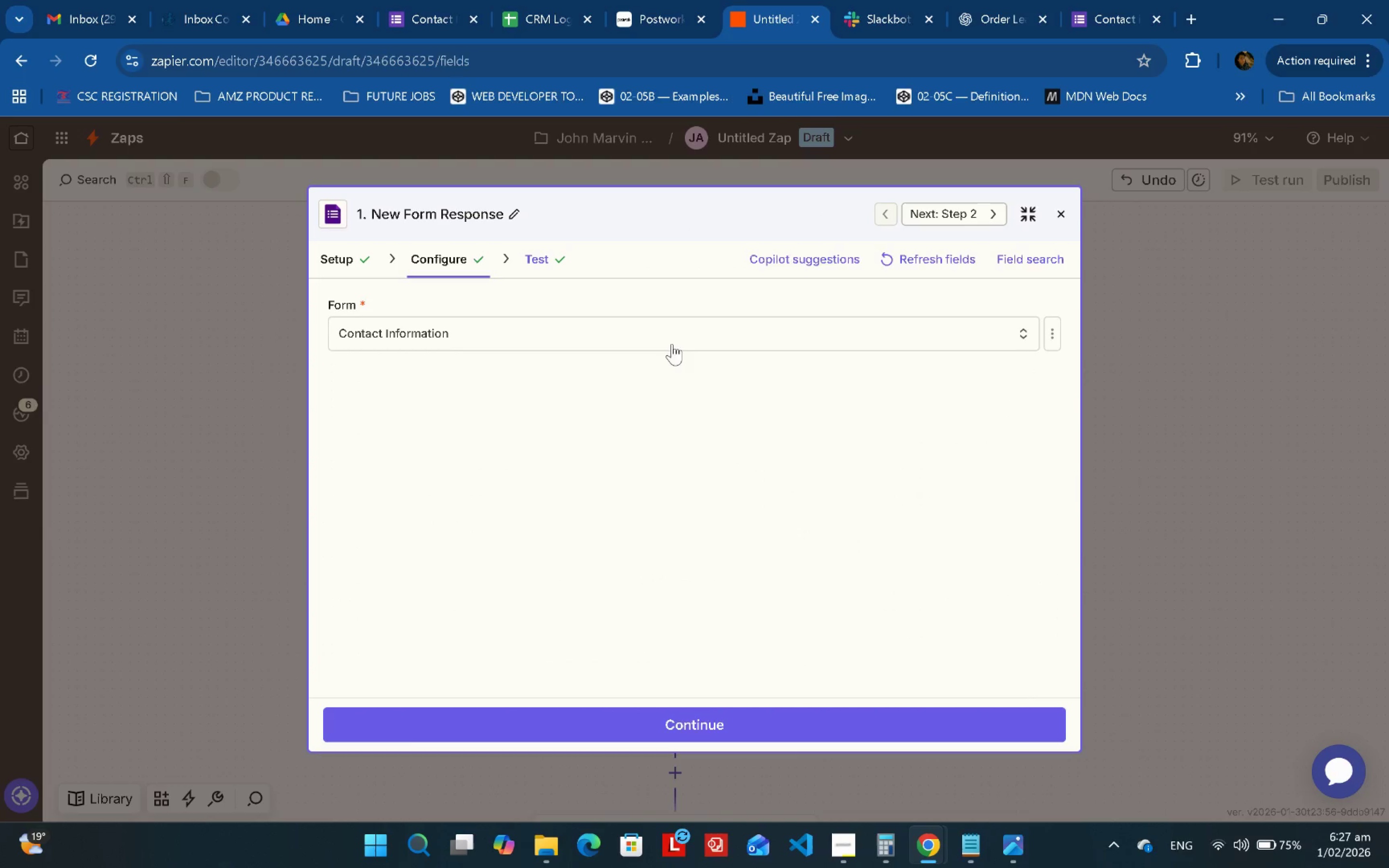 
scroll: coordinate [717, 400], scroll_direction: up, amount: 6.0
 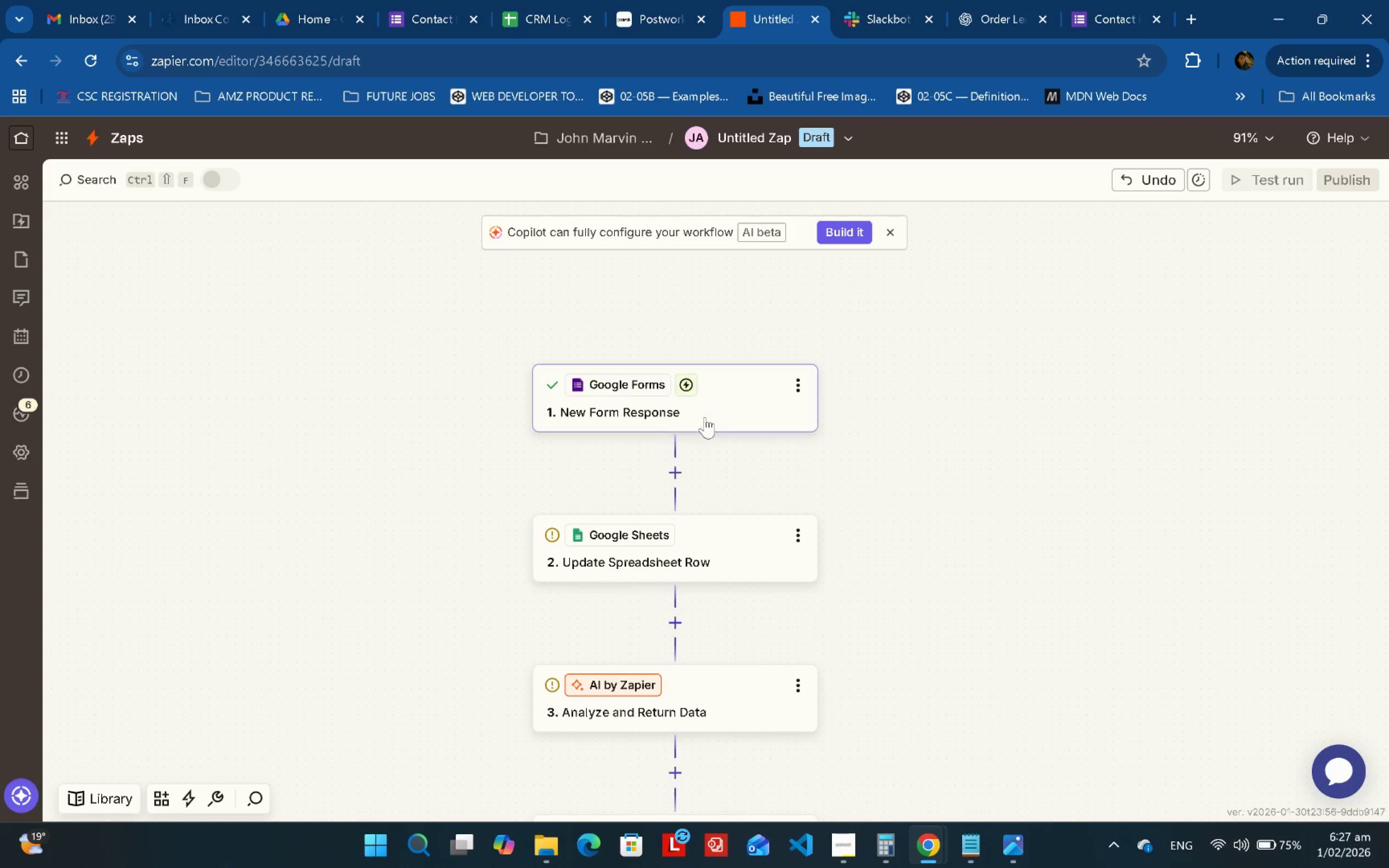 
scroll: coordinate [969, 473], scroll_direction: down, amount: 1.0
 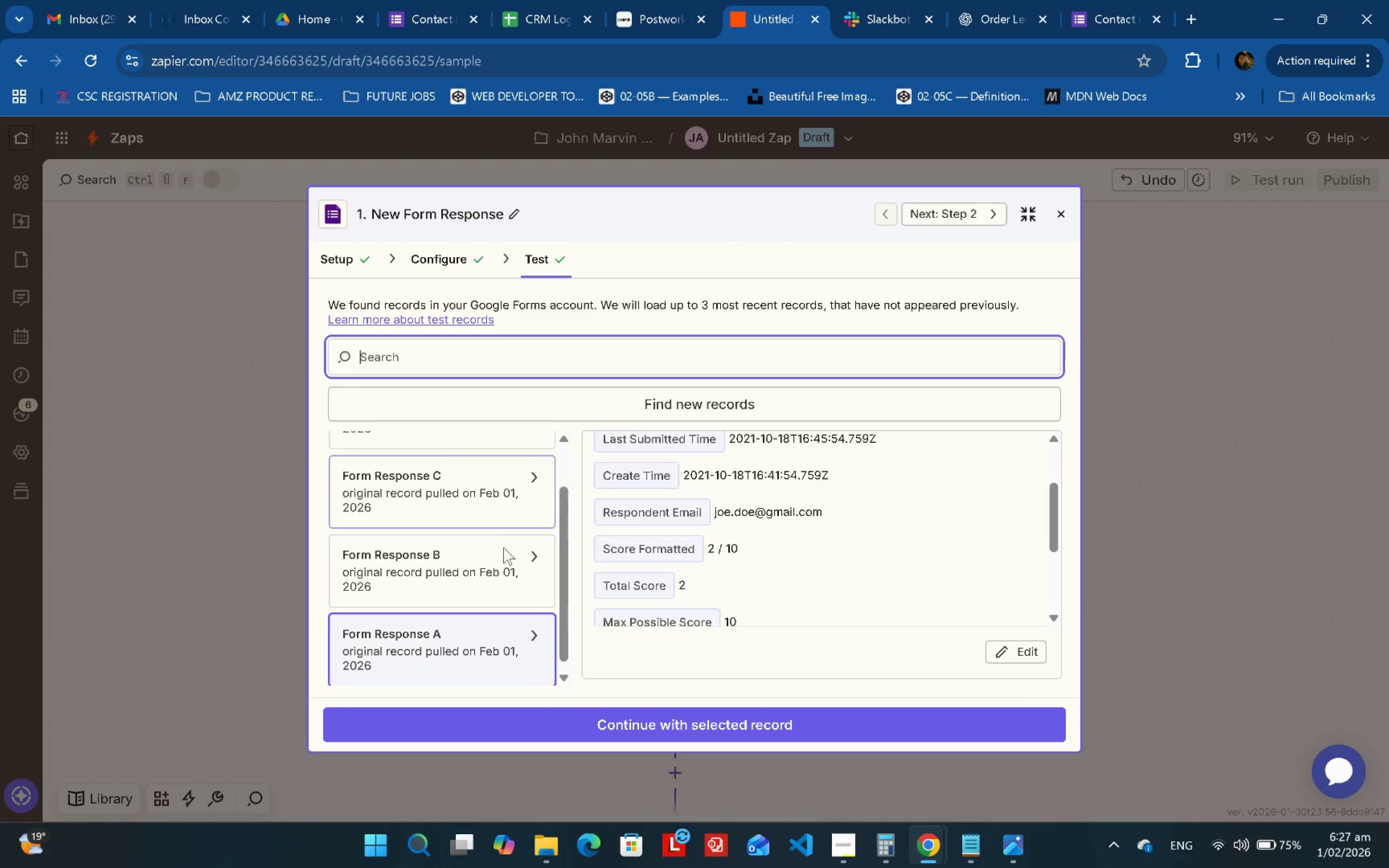 
left_click([487, 560])
 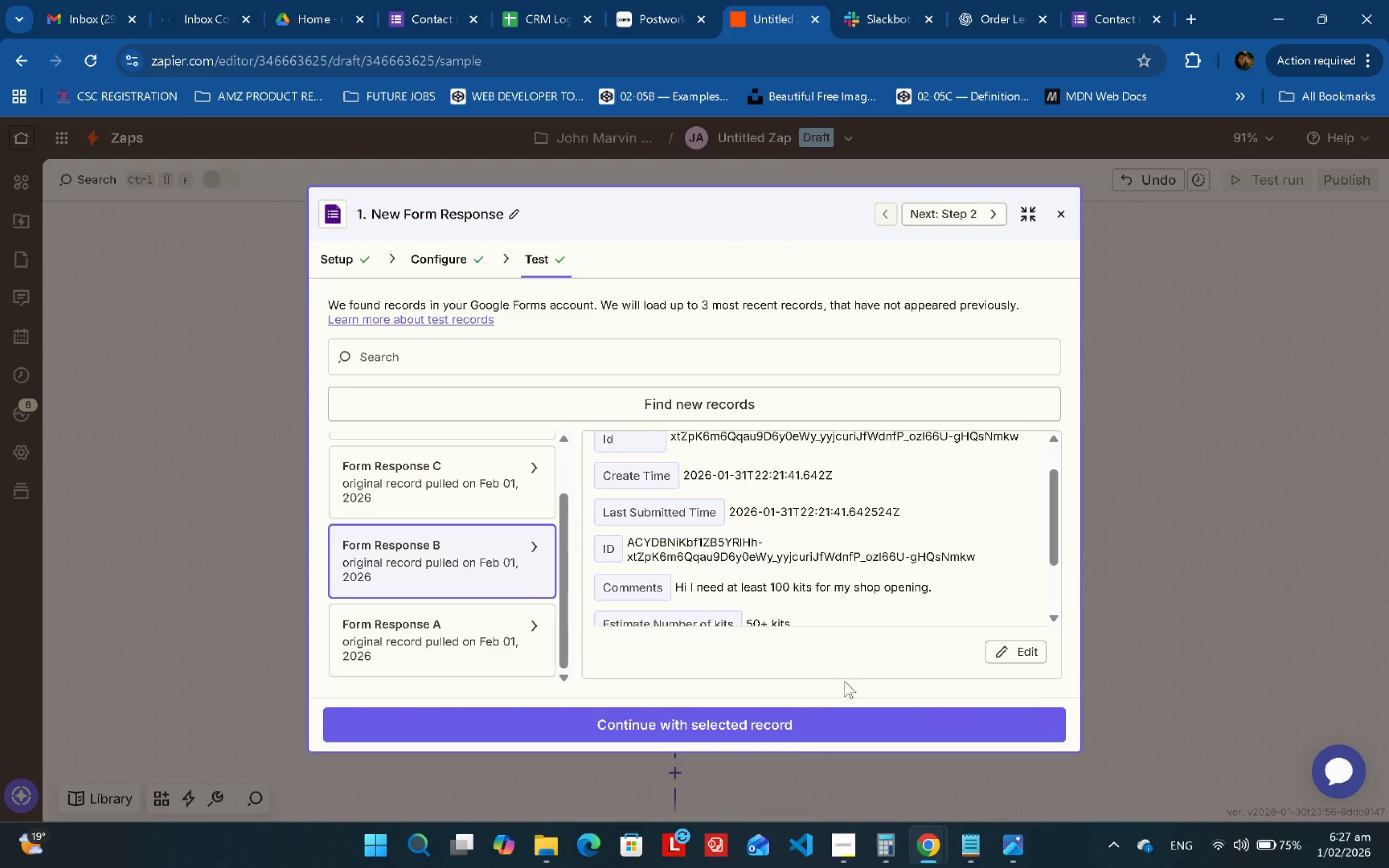 
scroll: coordinate [504, 548], scroll_direction: down, amount: 2.0
 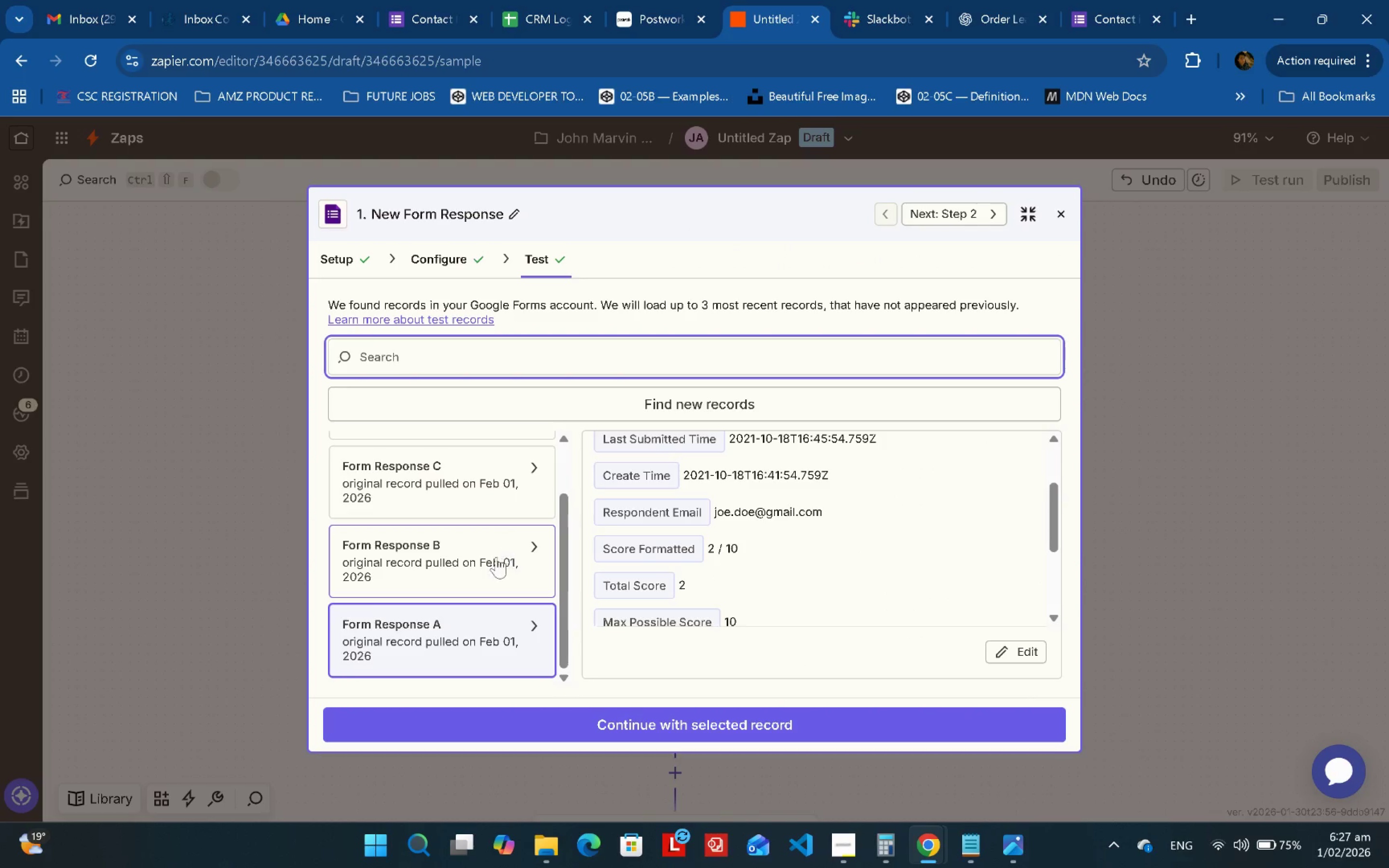 
left_click([792, 727])
 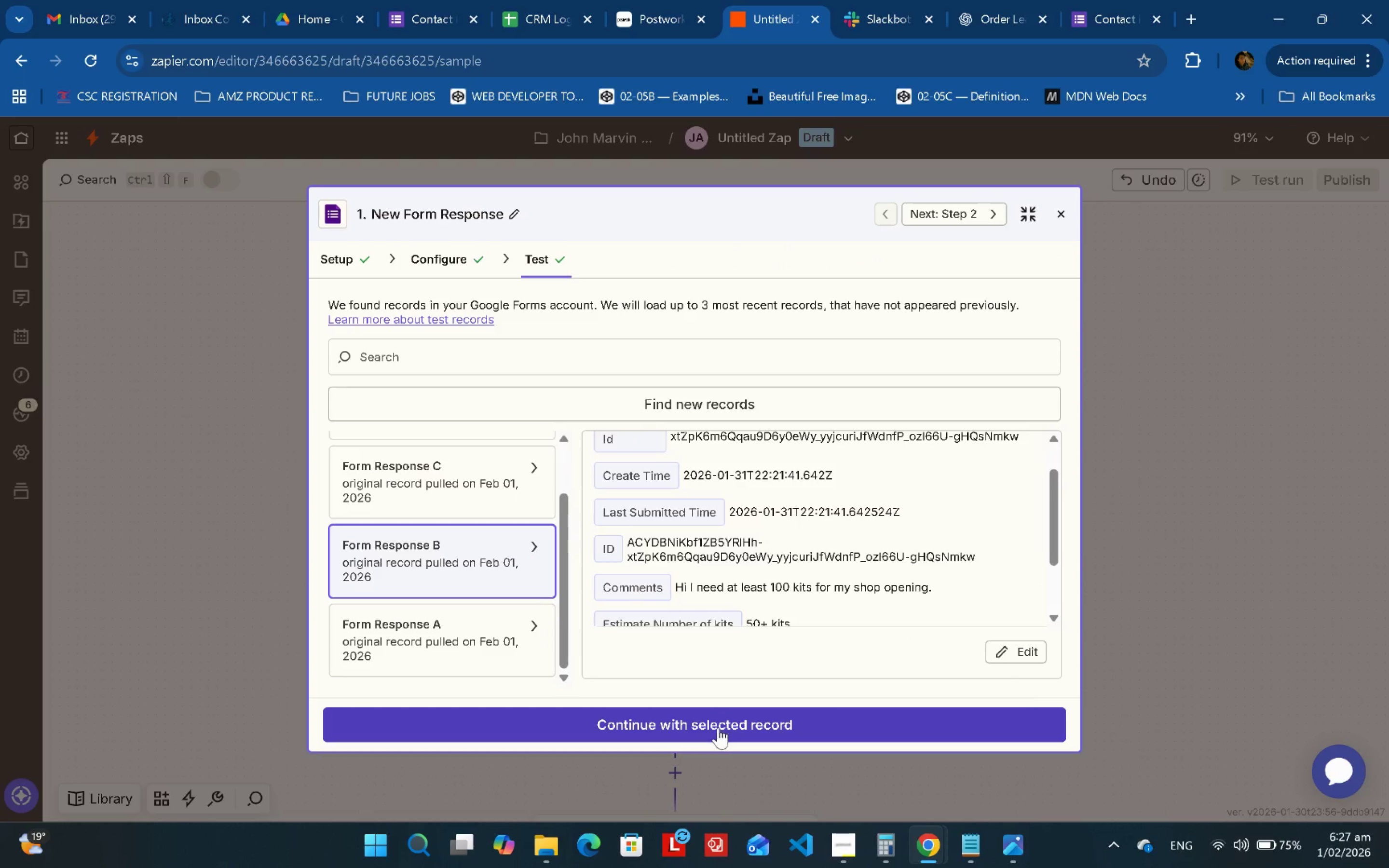 
left_click([718, 728])
 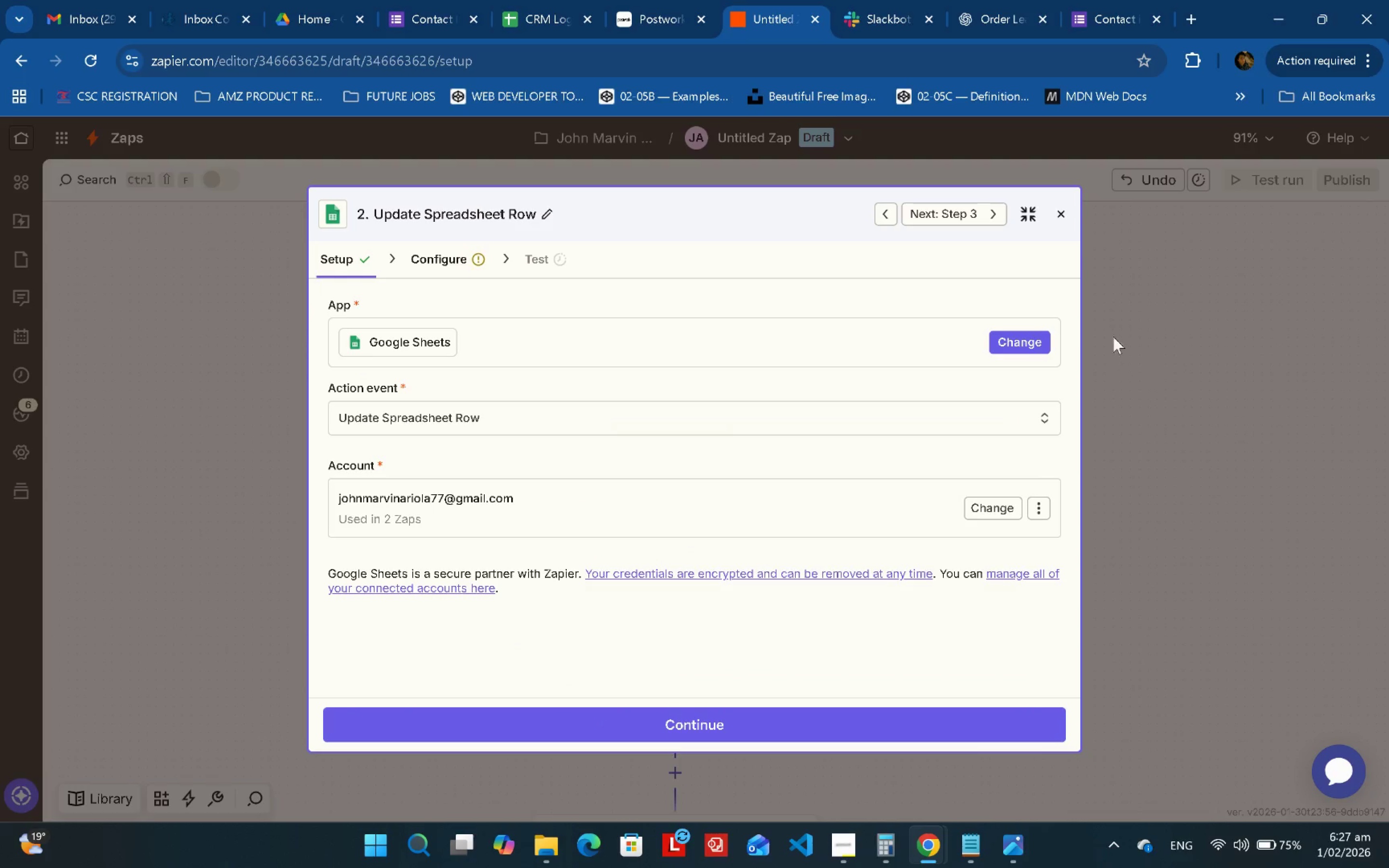 
double_click([1154, 333])
 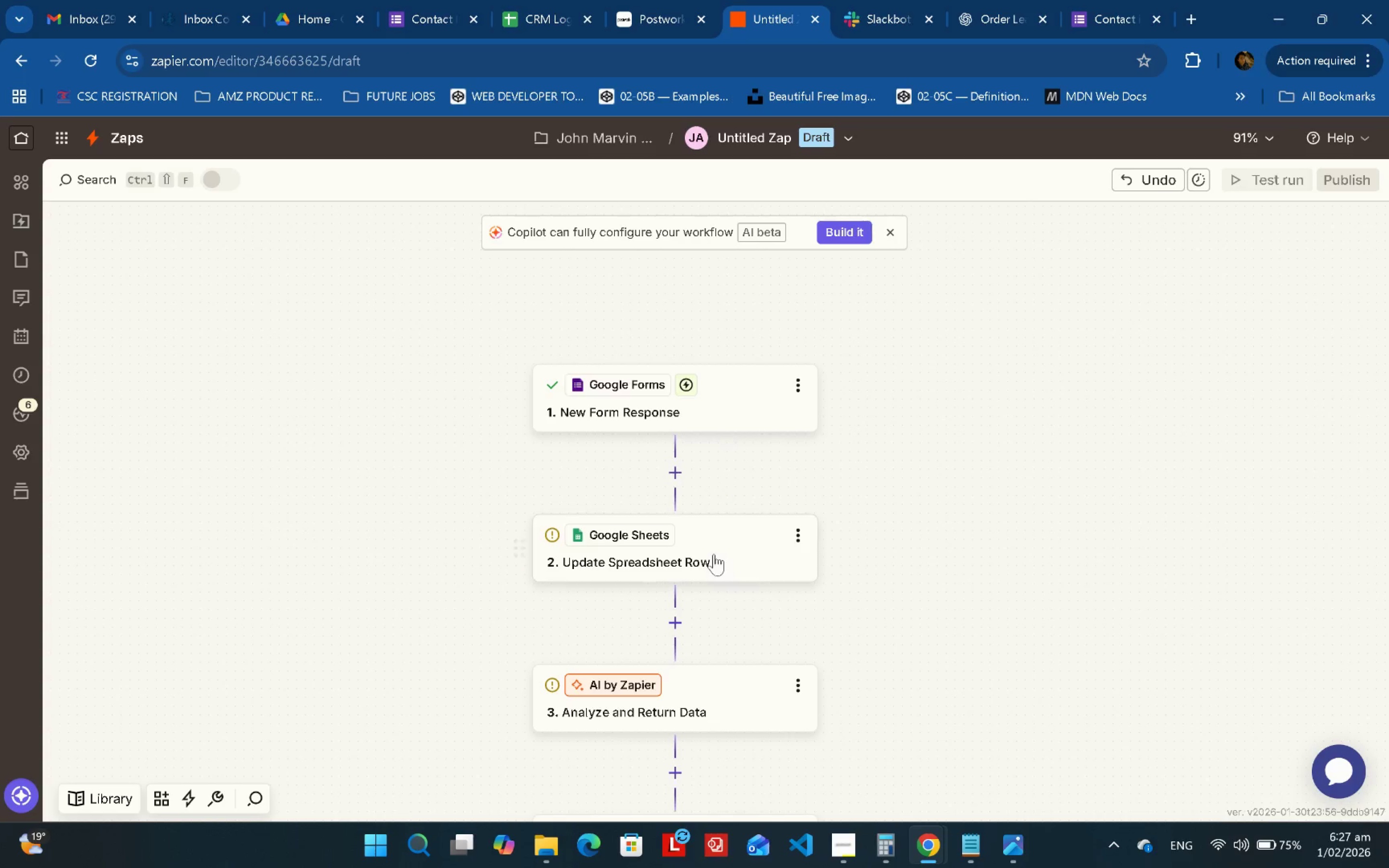 
triple_click([714, 554])
 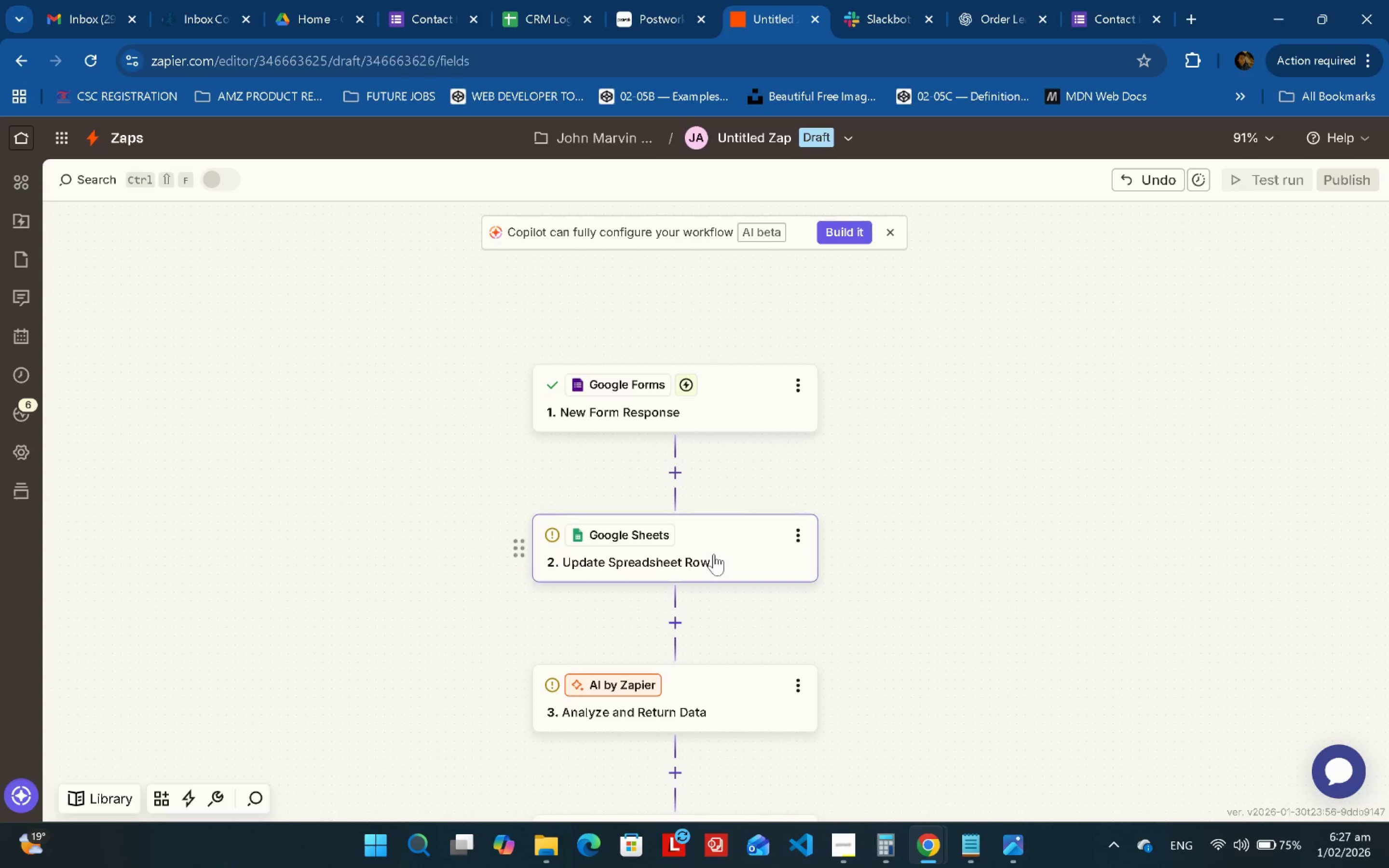 
triple_click([714, 554])
 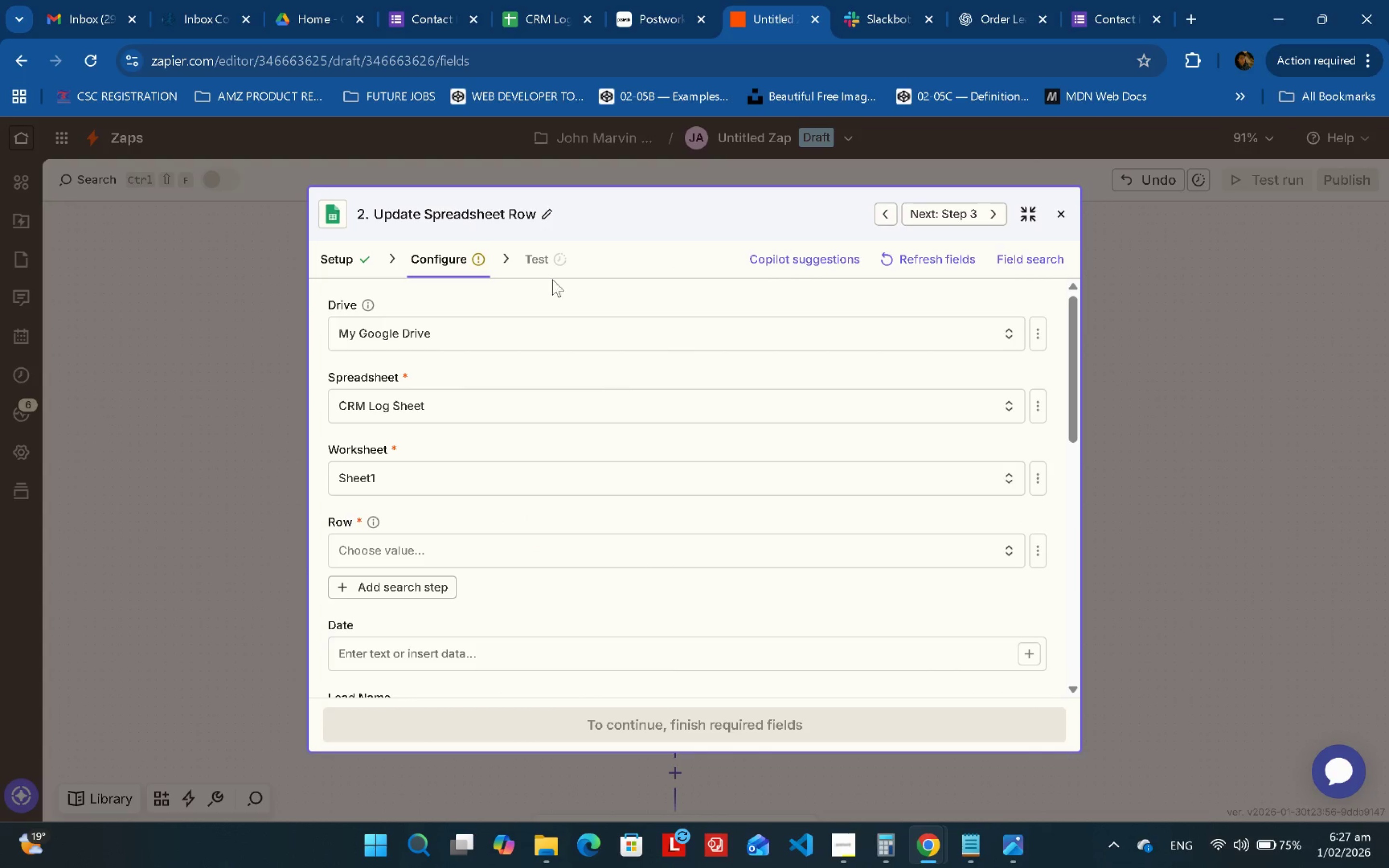 
left_click([524, 273])
 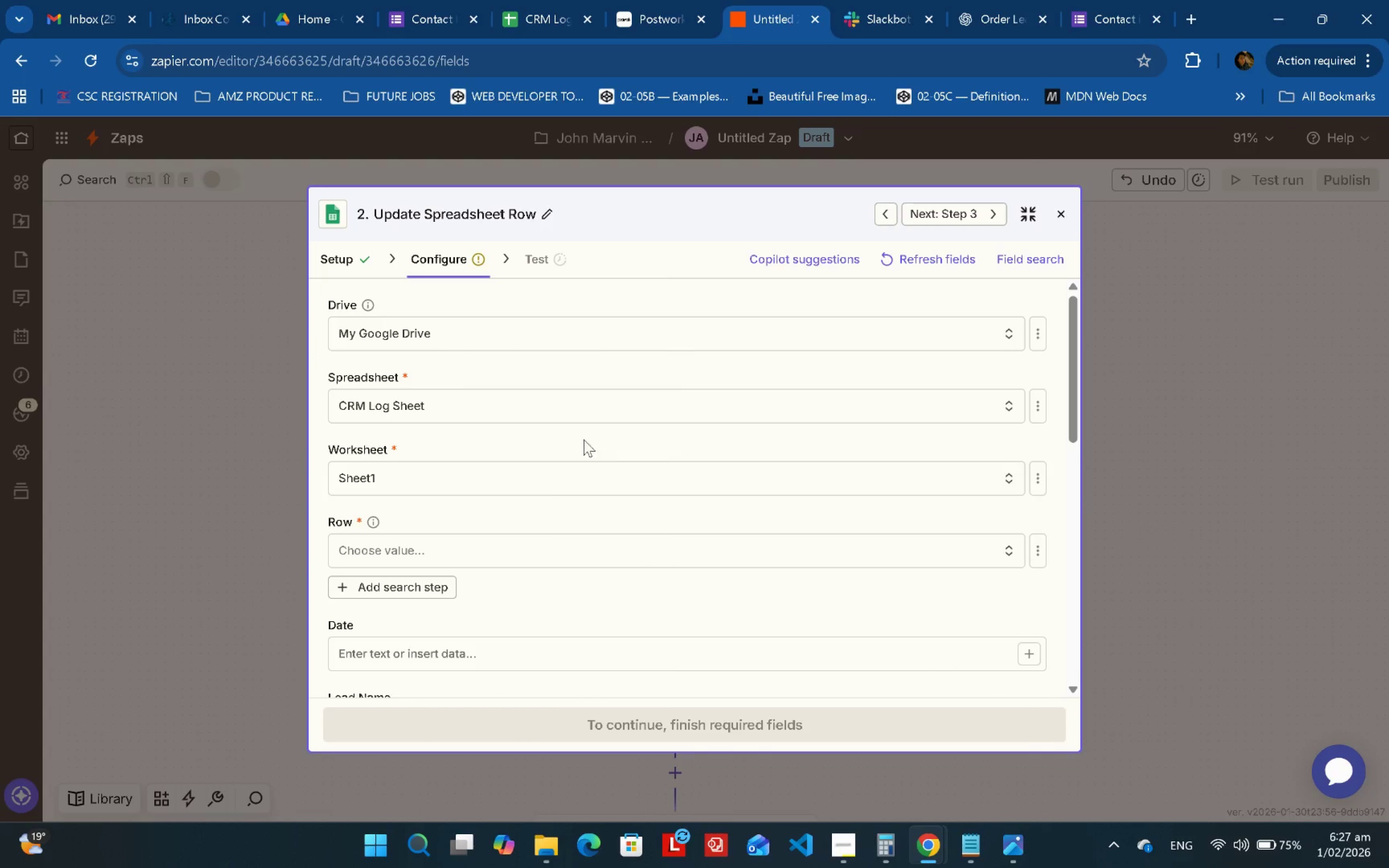 
left_click([549, 539])
 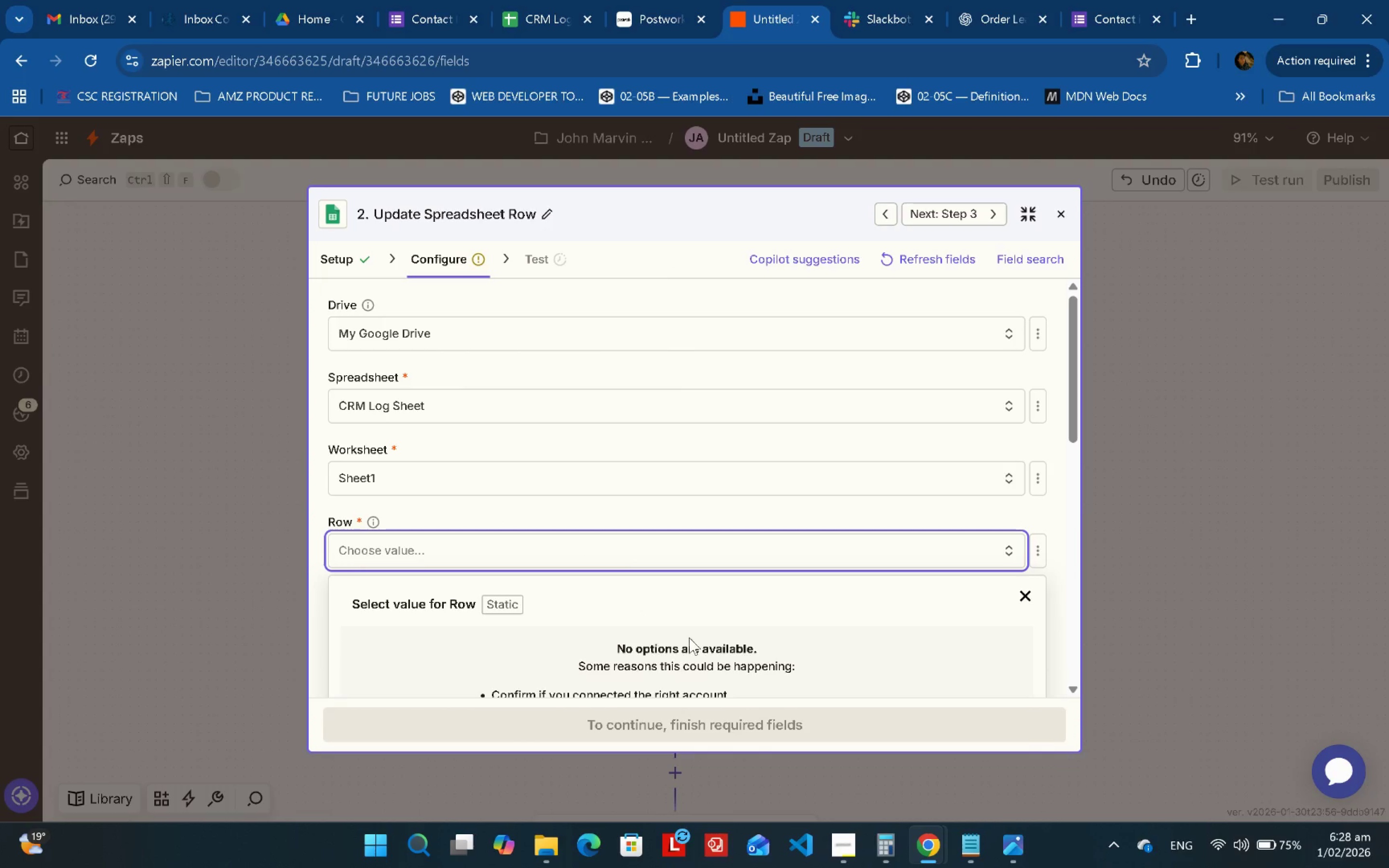 
scroll: coordinate [709, 573], scroll_direction: down, amount: 2.0
 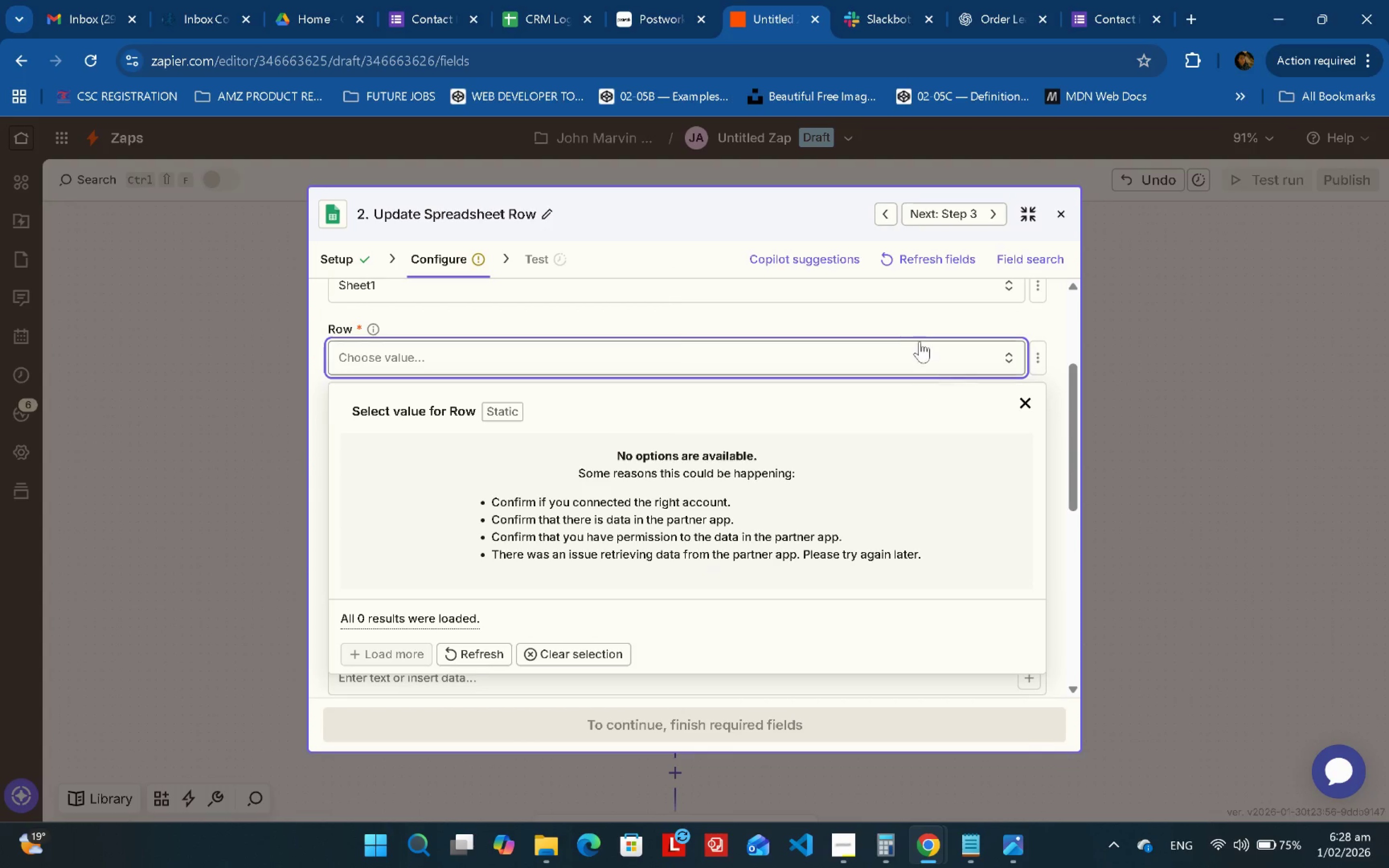 
left_click([886, 321])
 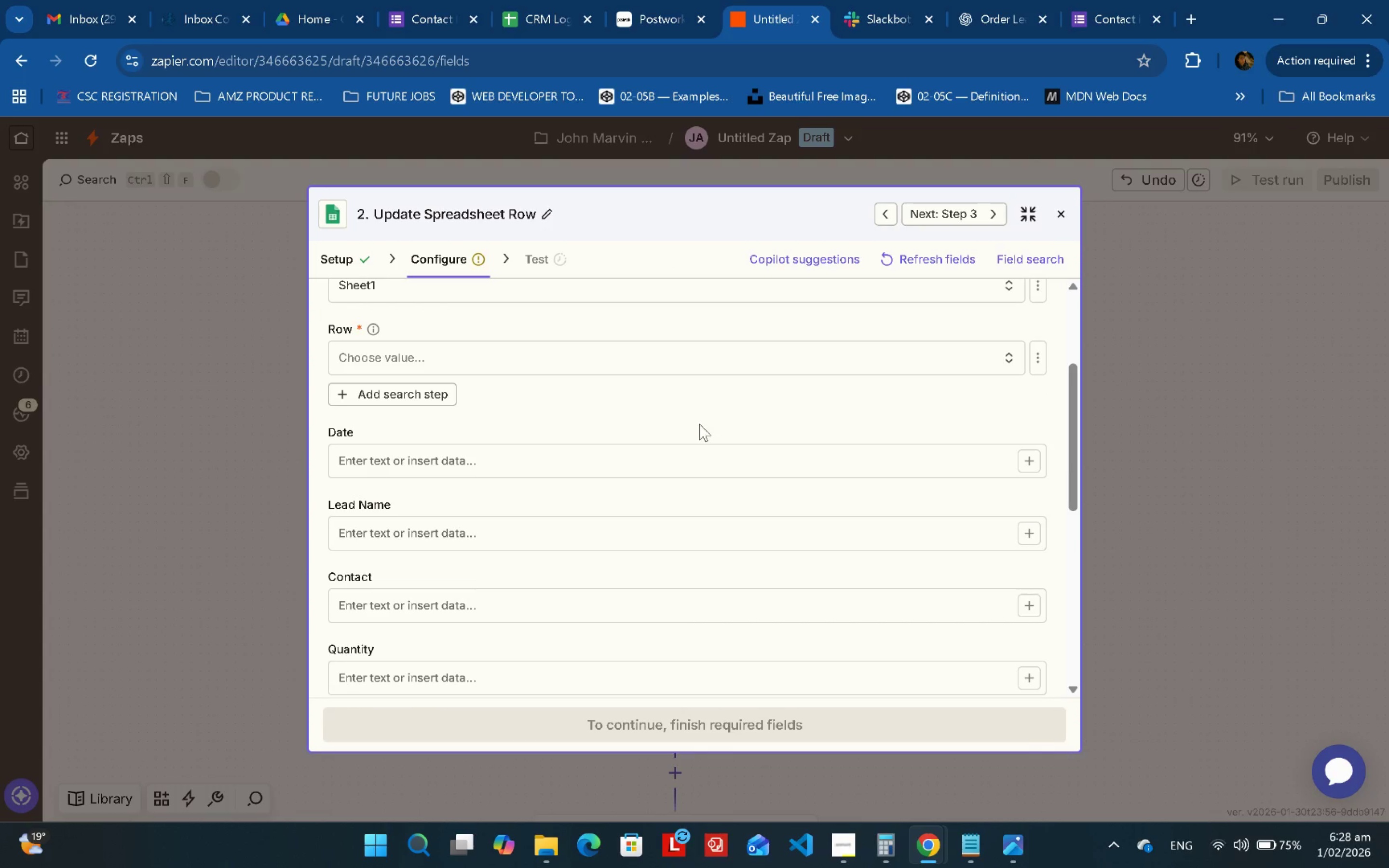 
scroll: coordinate [700, 429], scroll_direction: up, amount: 1.0
 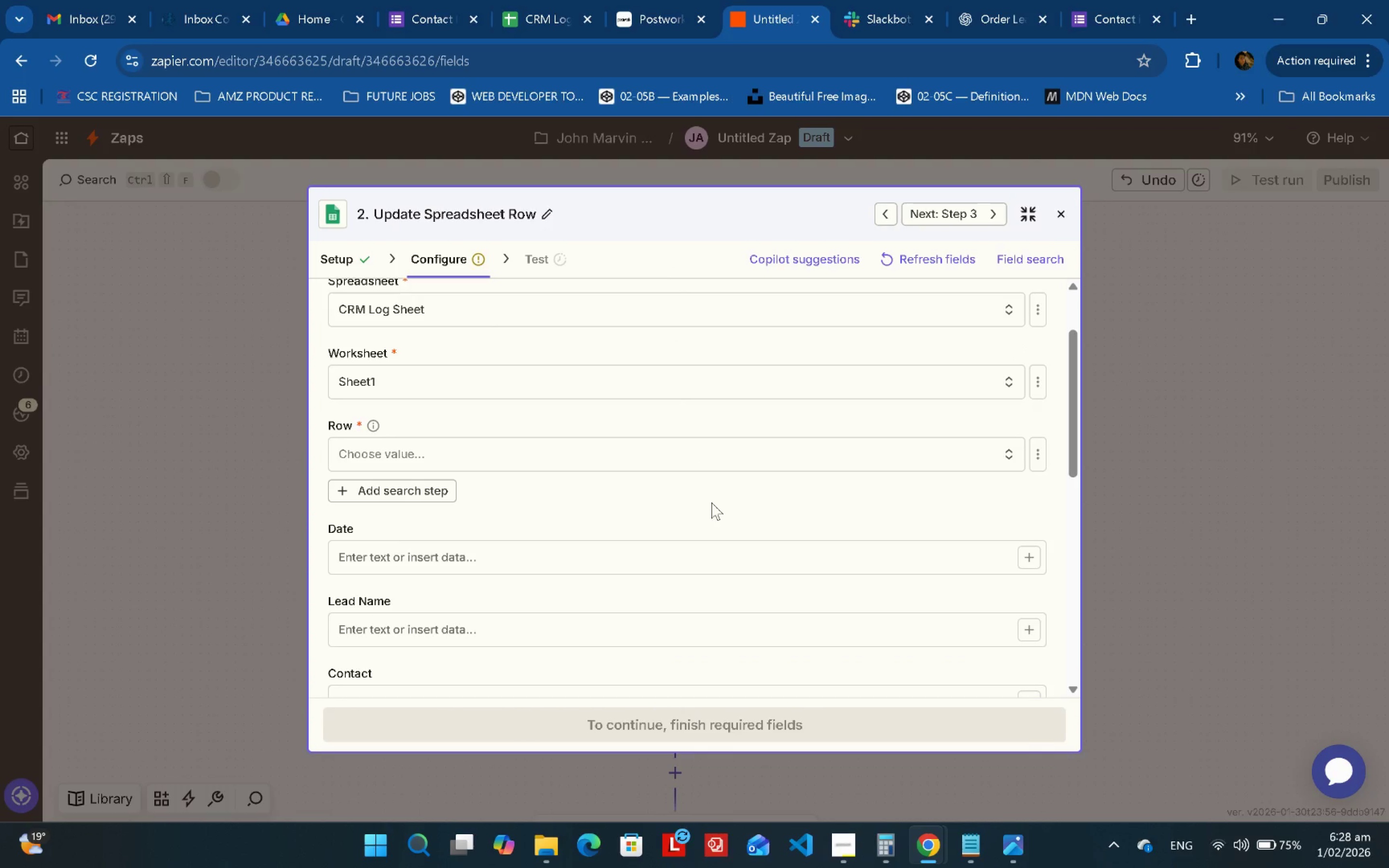 
scroll: coordinate [745, 509], scroll_direction: down, amount: 1.0
 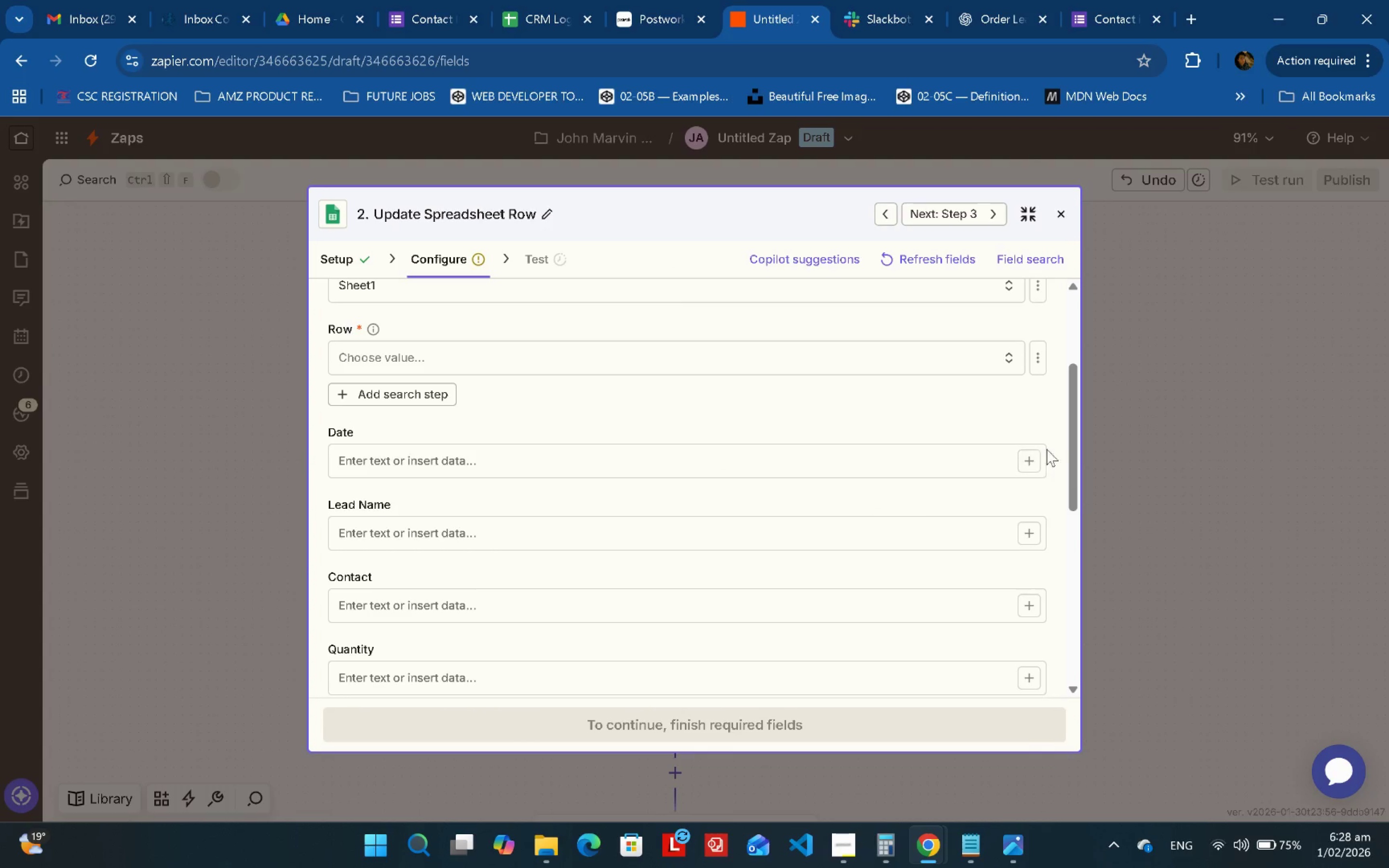 
left_click([1023, 461])
 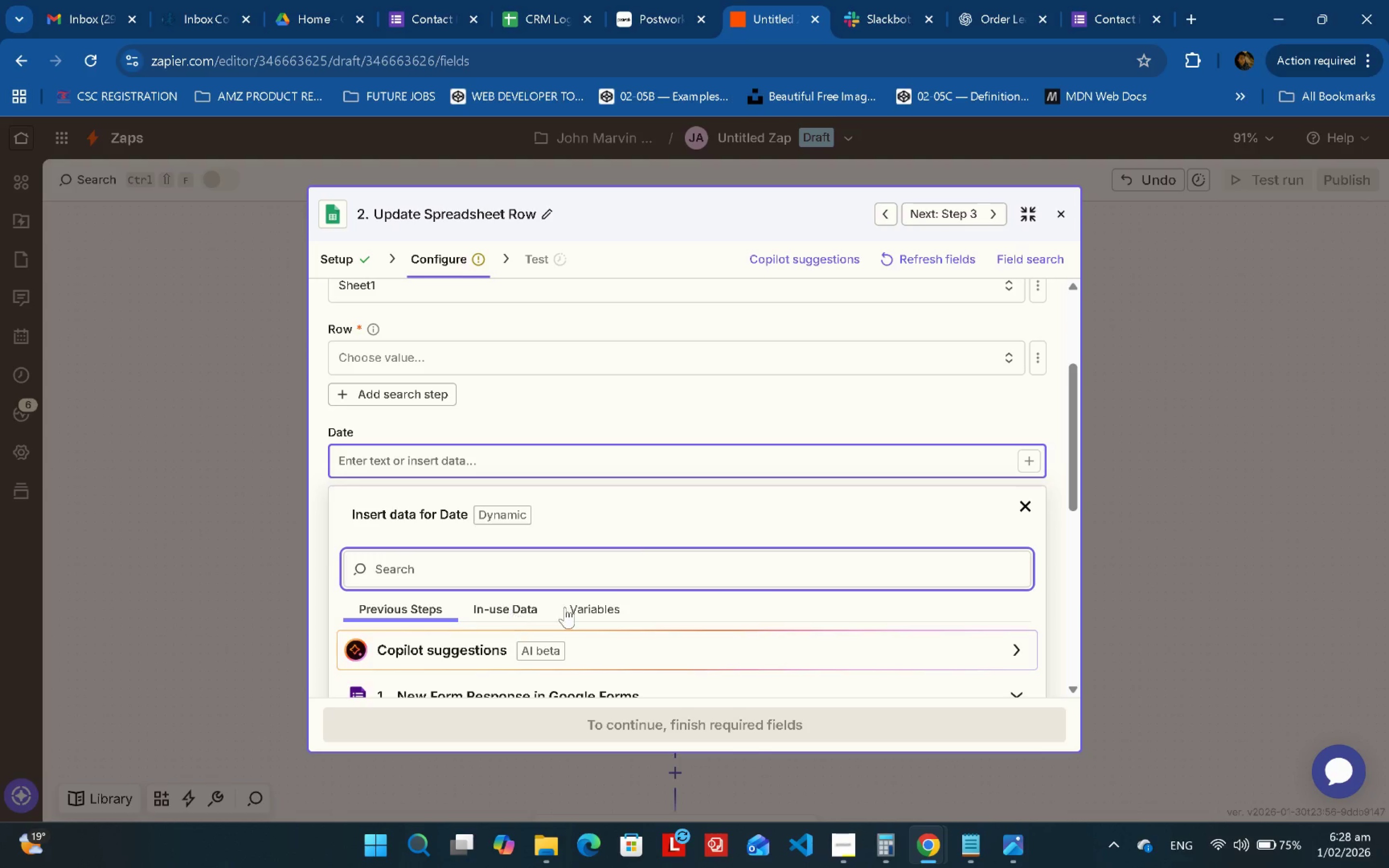 
scroll: coordinate [681, 395], scroll_direction: down, amount: 2.0
 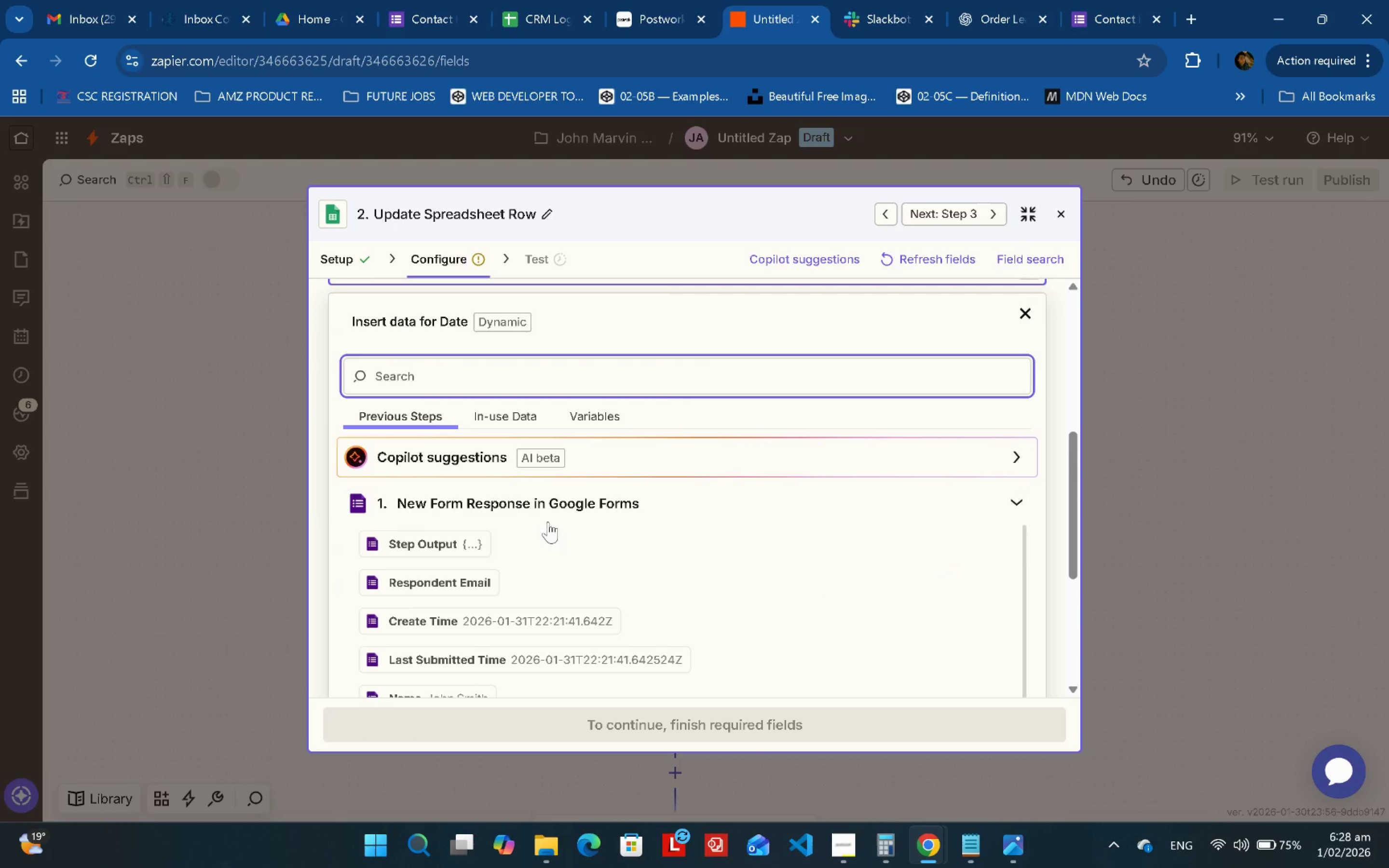 
scroll: coordinate [735, 559], scroll_direction: none, amount: 0.0
 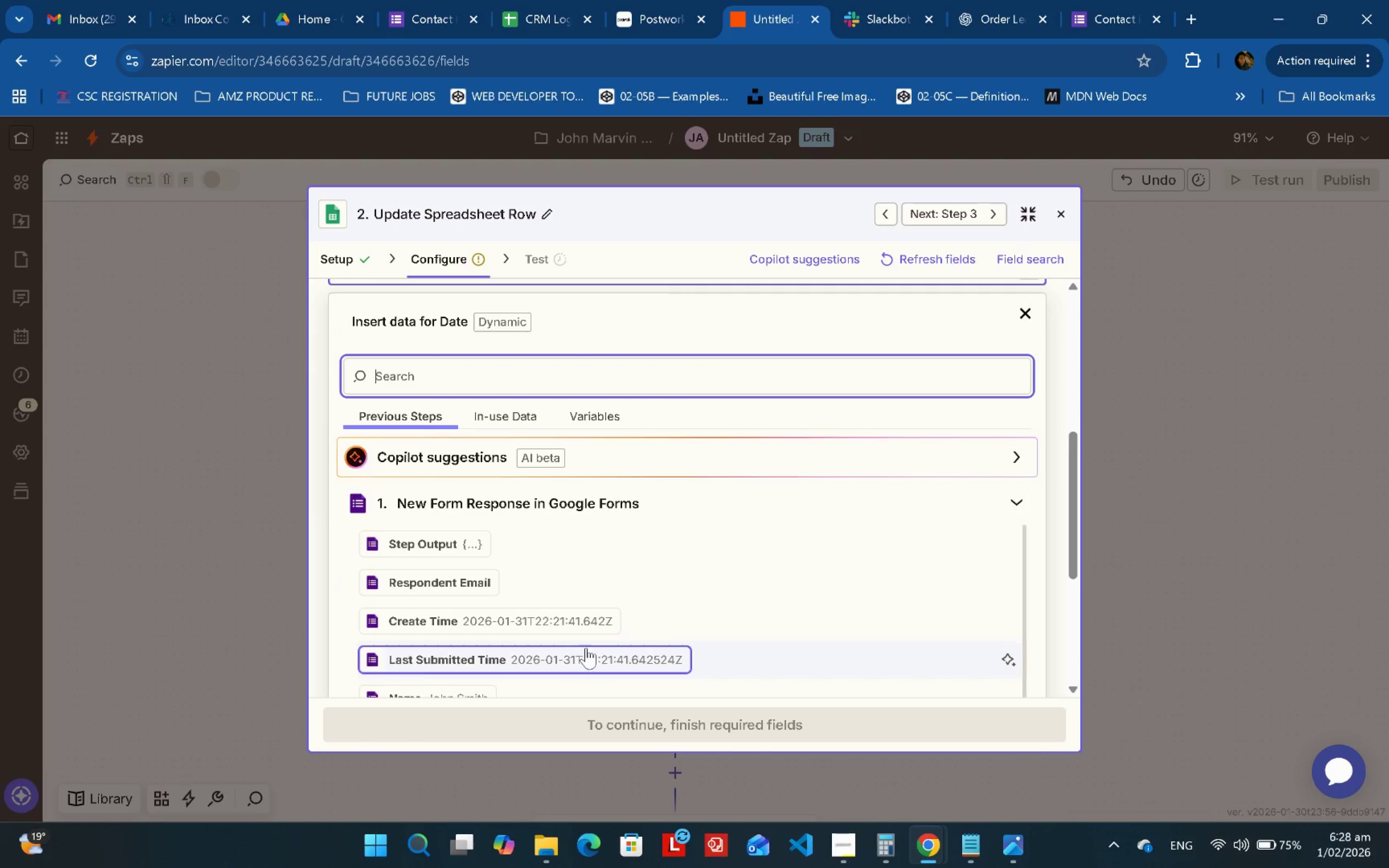 
left_click([599, 631])
 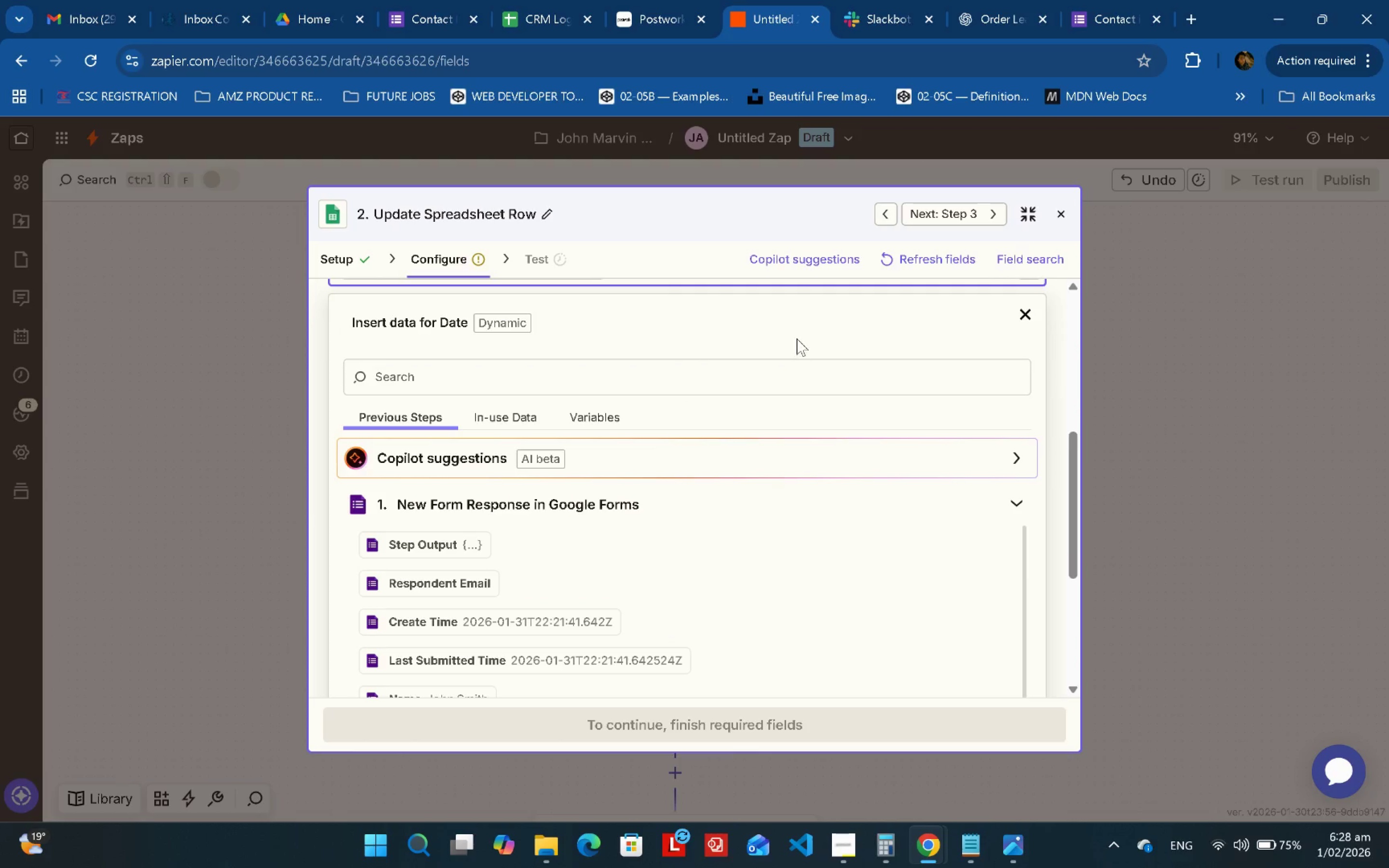 
left_click([799, 334])
 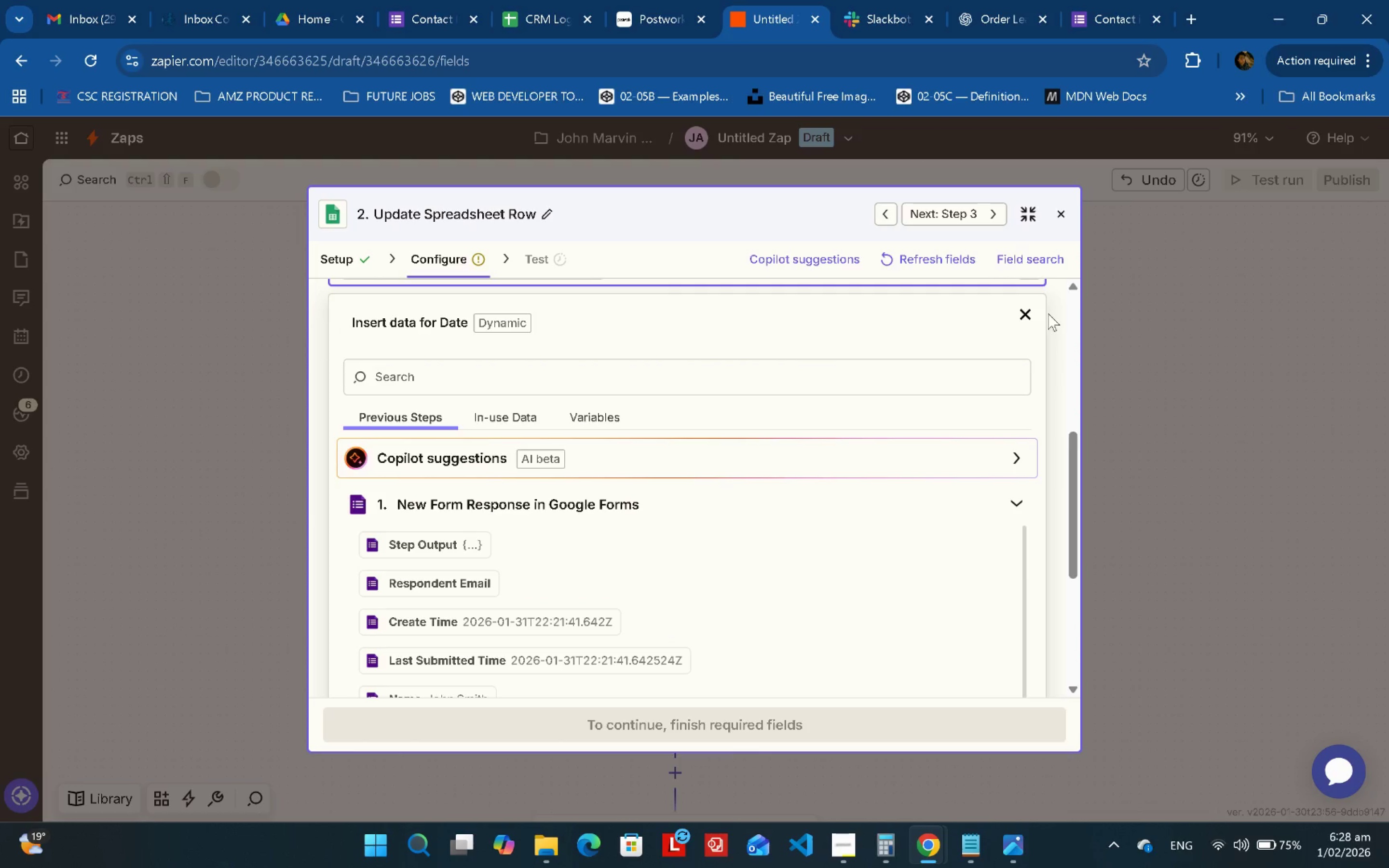 
left_click([1047, 361])
 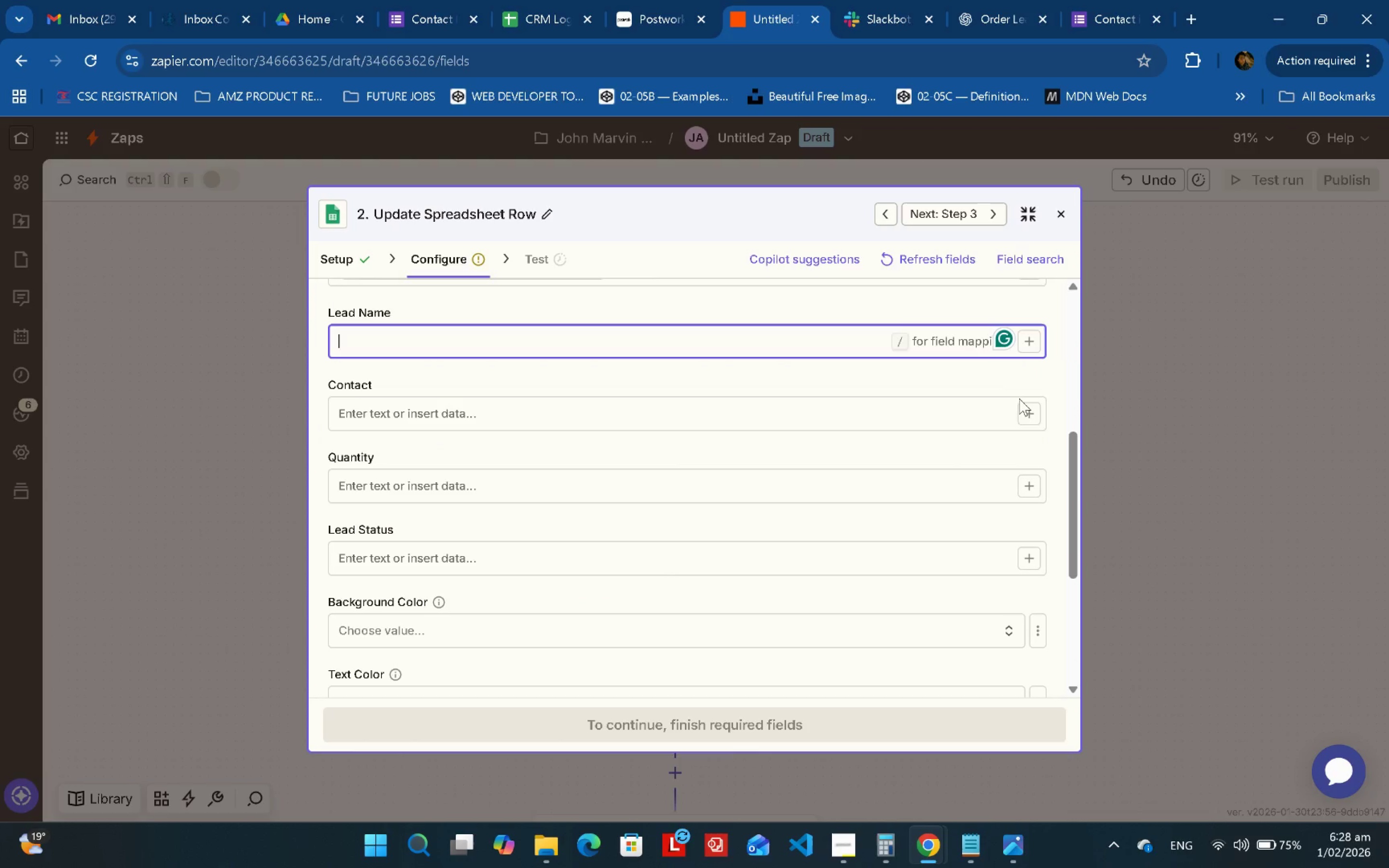 
scroll: coordinate [993, 446], scroll_direction: up, amount: 1.0
 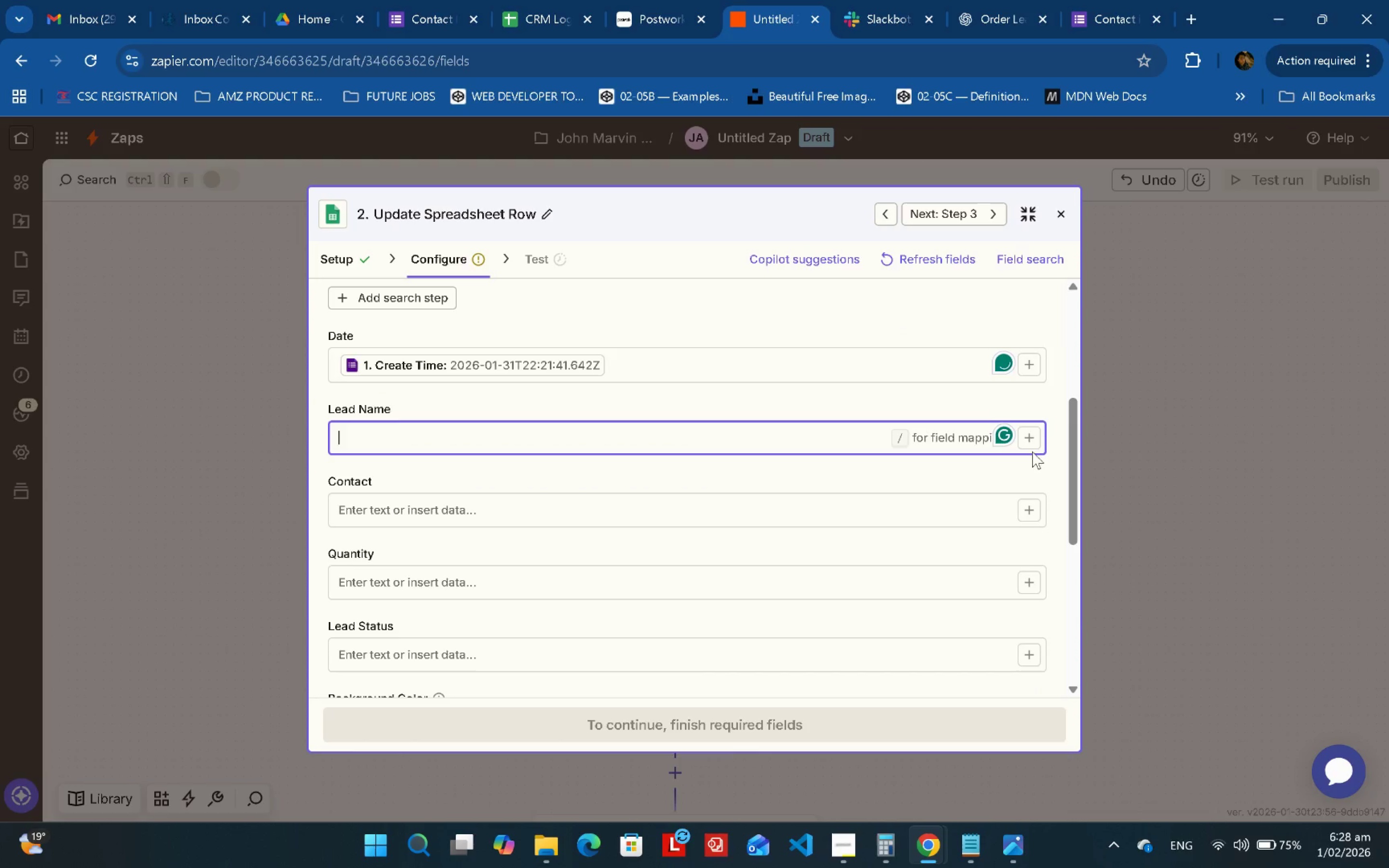 
left_click([1034, 428])
 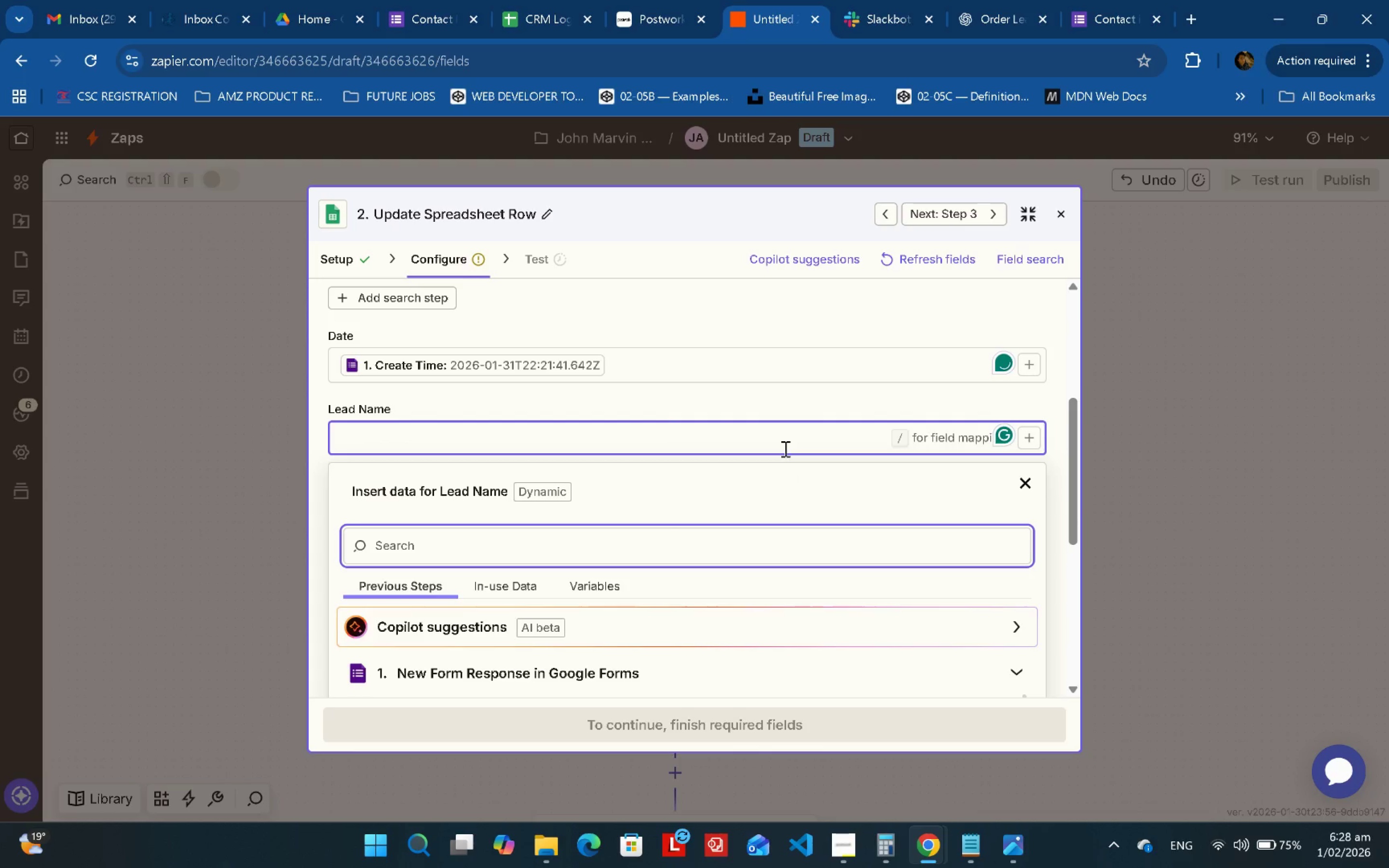 
scroll: coordinate [649, 560], scroll_direction: down, amount: 3.0
 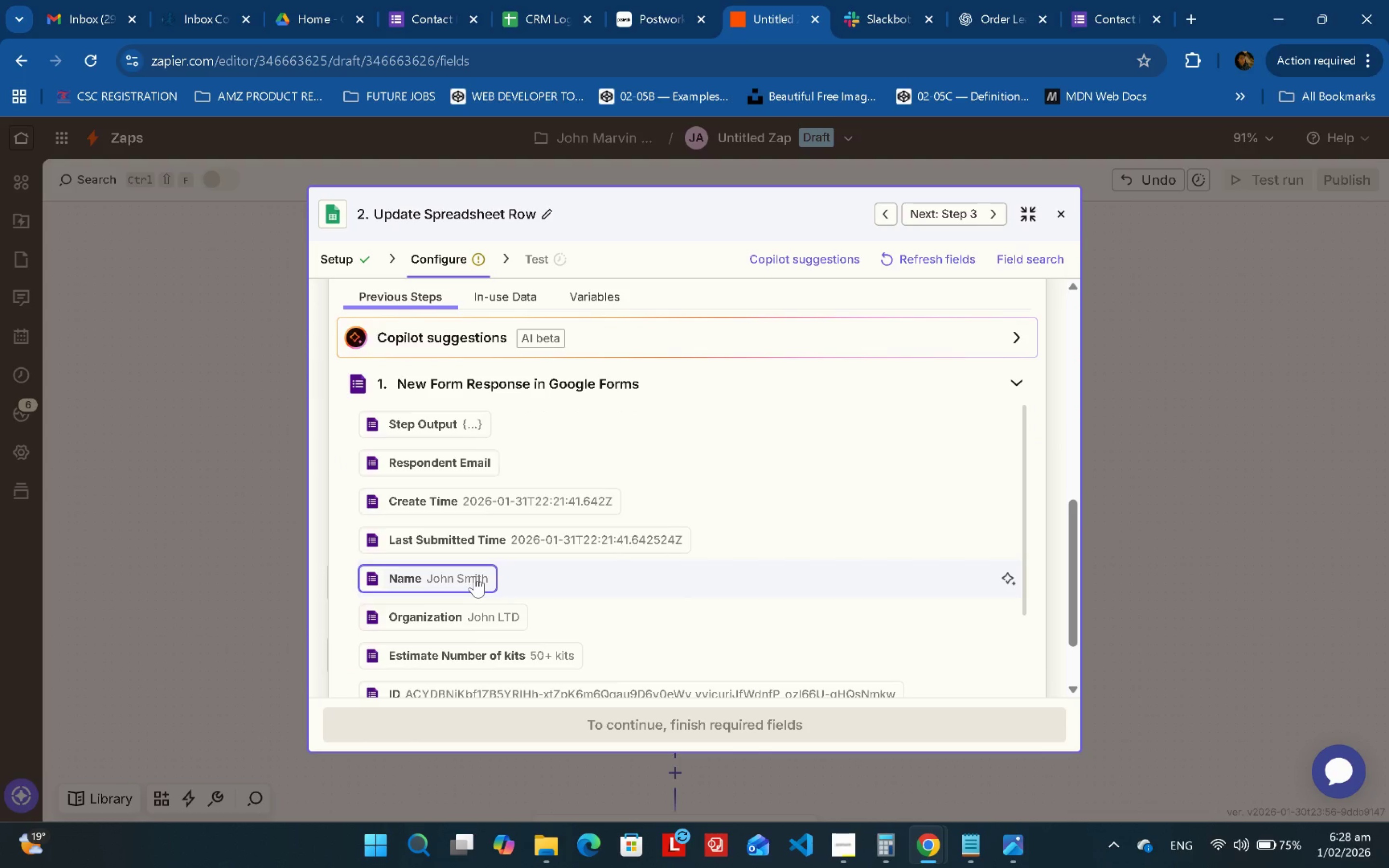 
left_click([476, 578])
 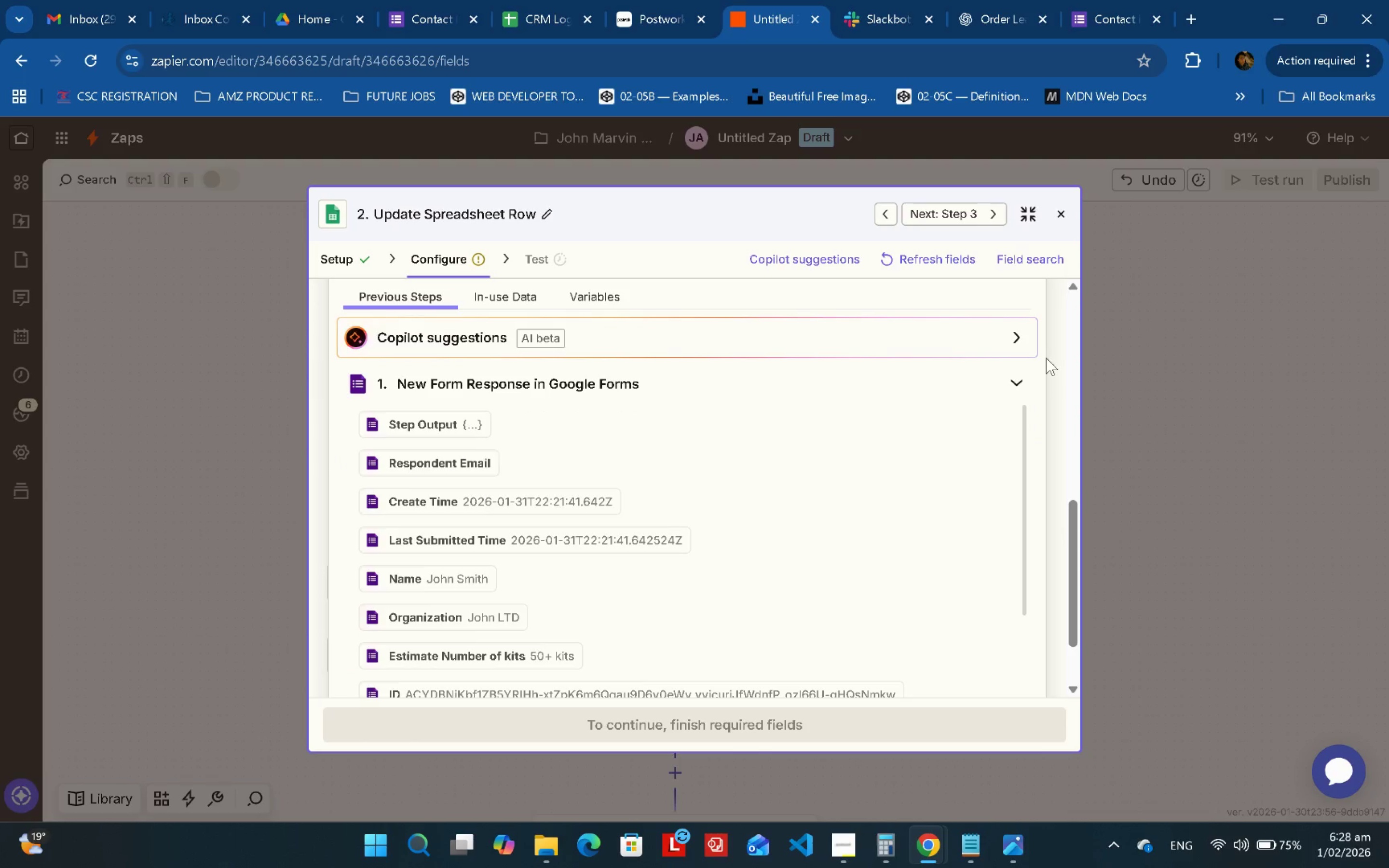 
left_click([1047, 358])
 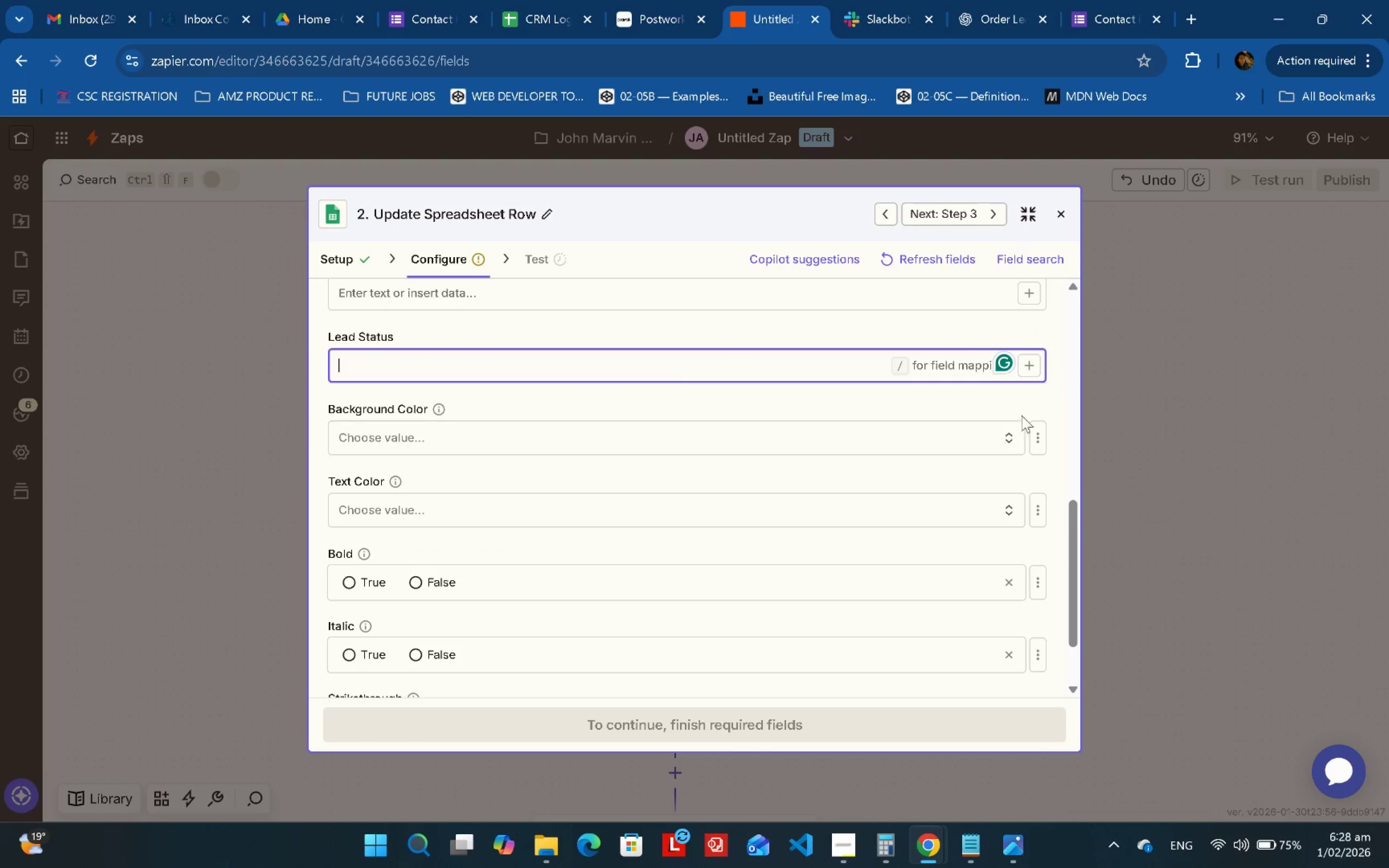 
scroll: coordinate [1031, 445], scroll_direction: up, amount: 2.0
 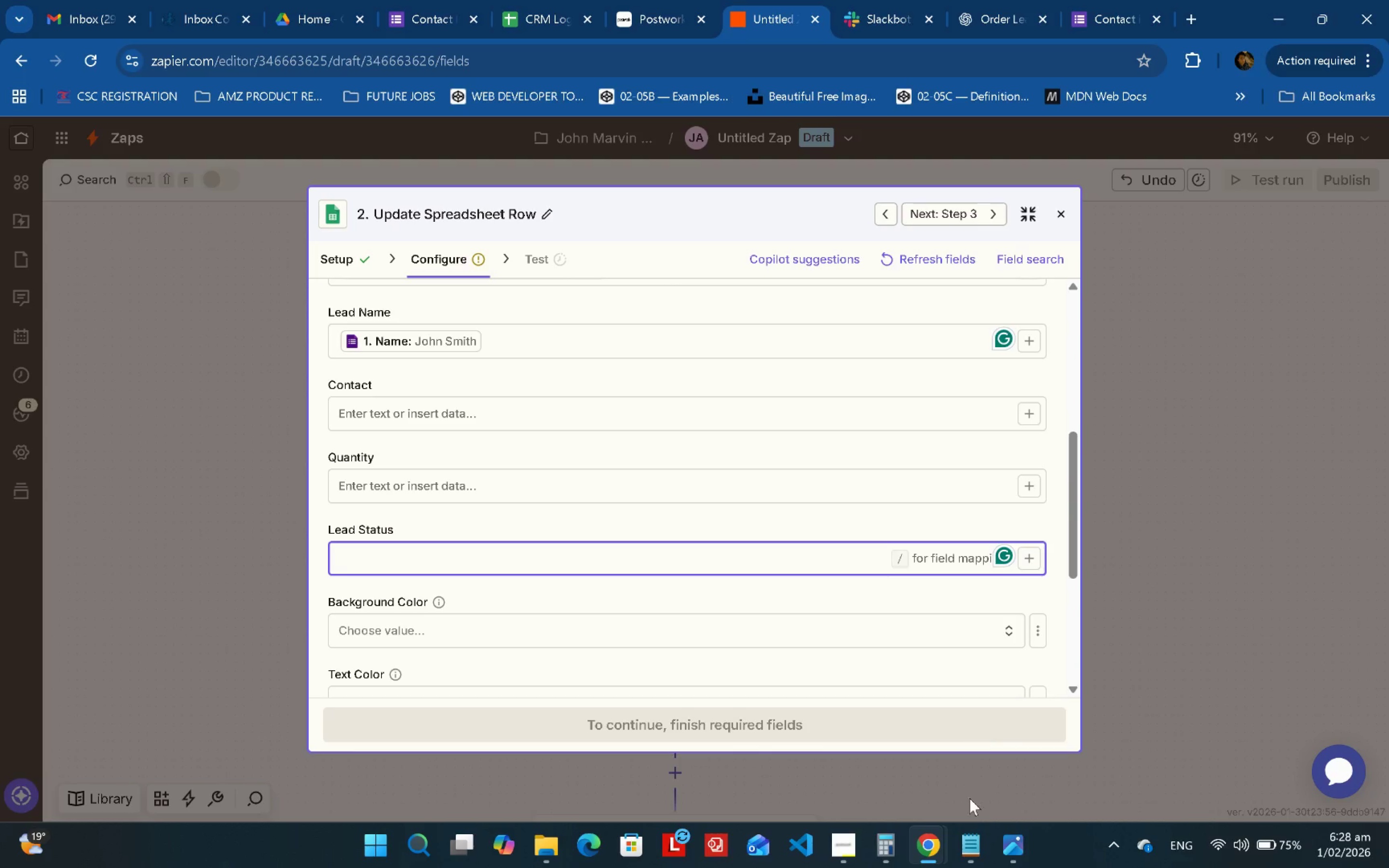 
wait(5.45)
 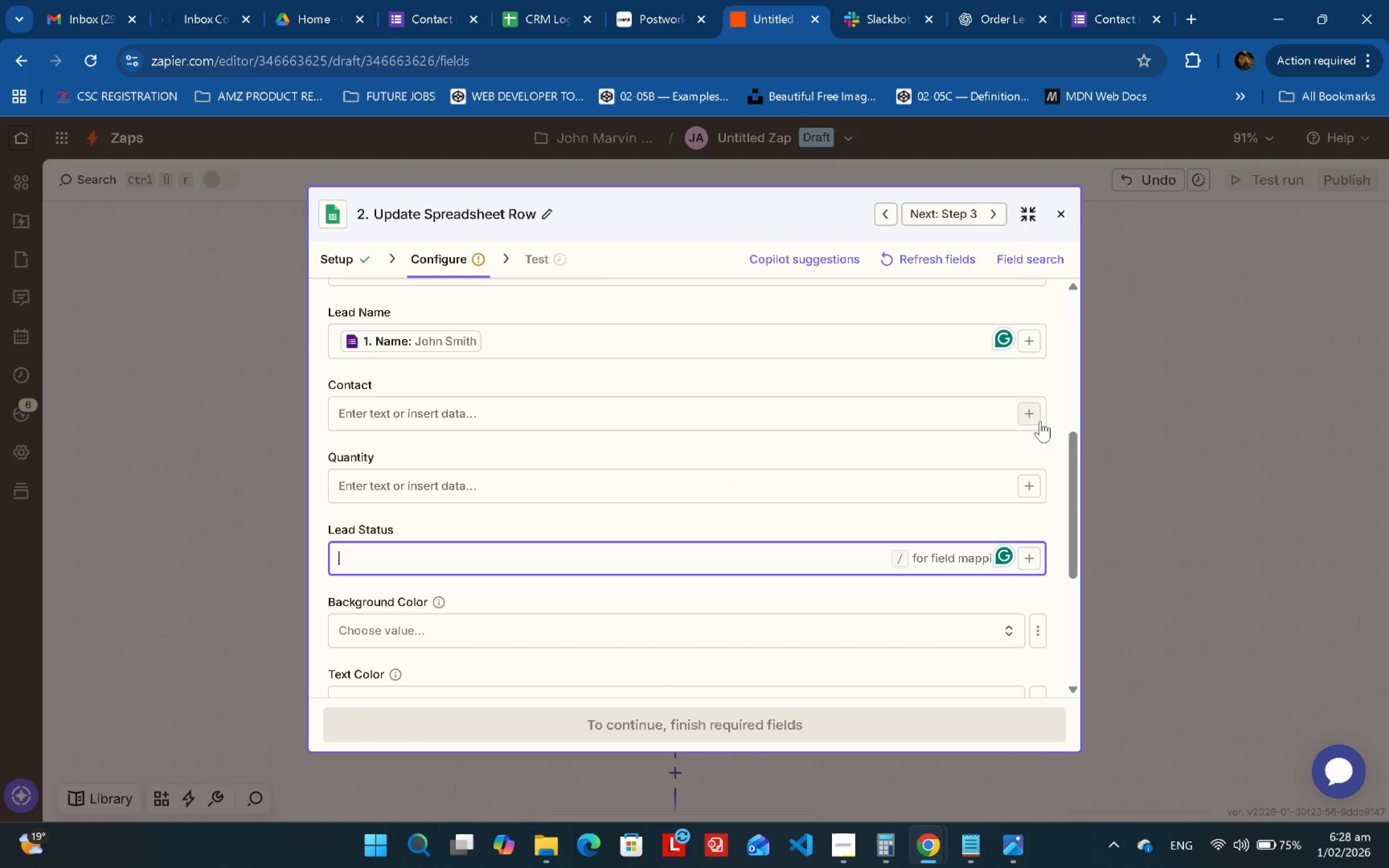 
left_click([844, 851])